 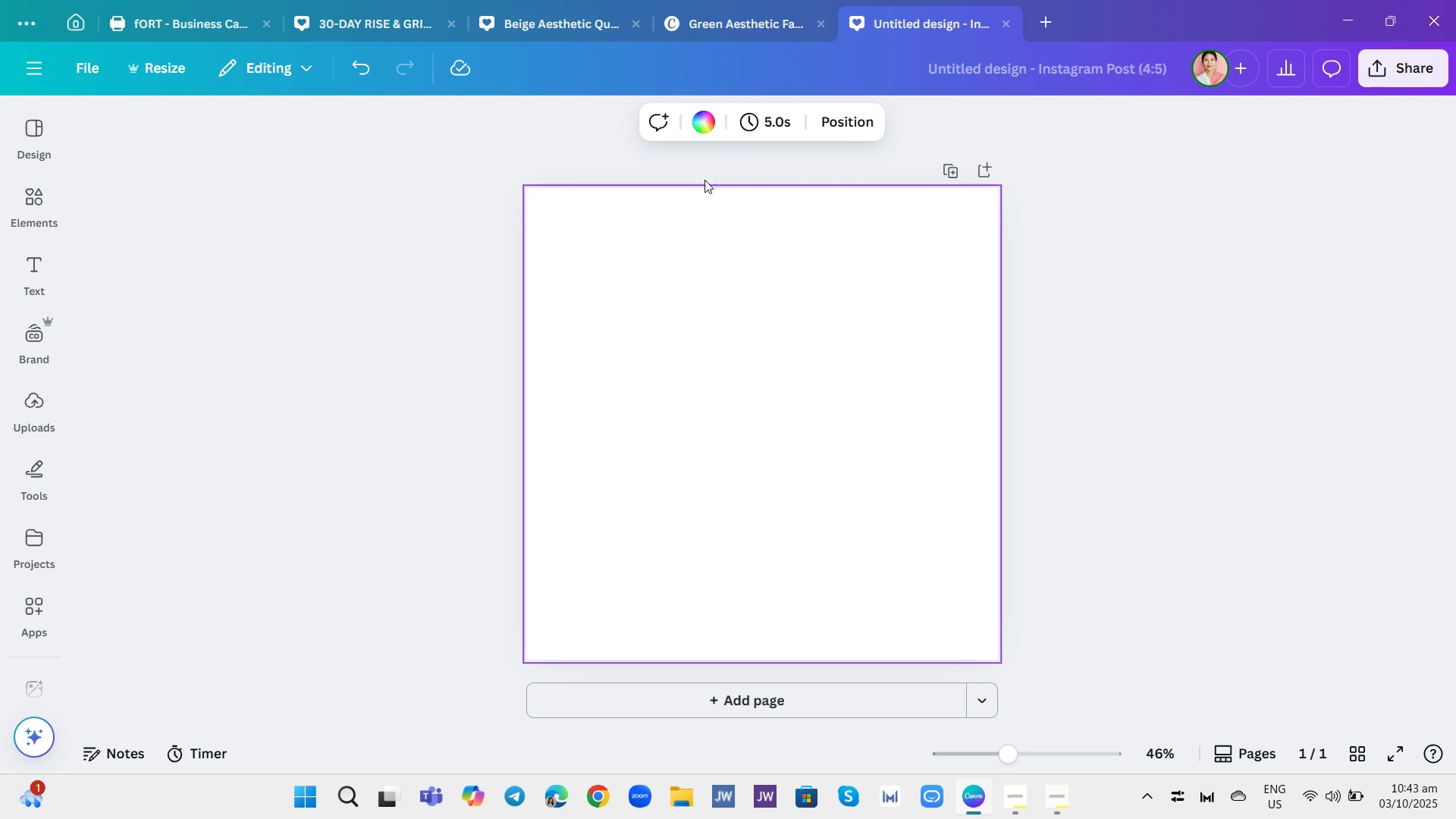 
left_click([703, 123])
 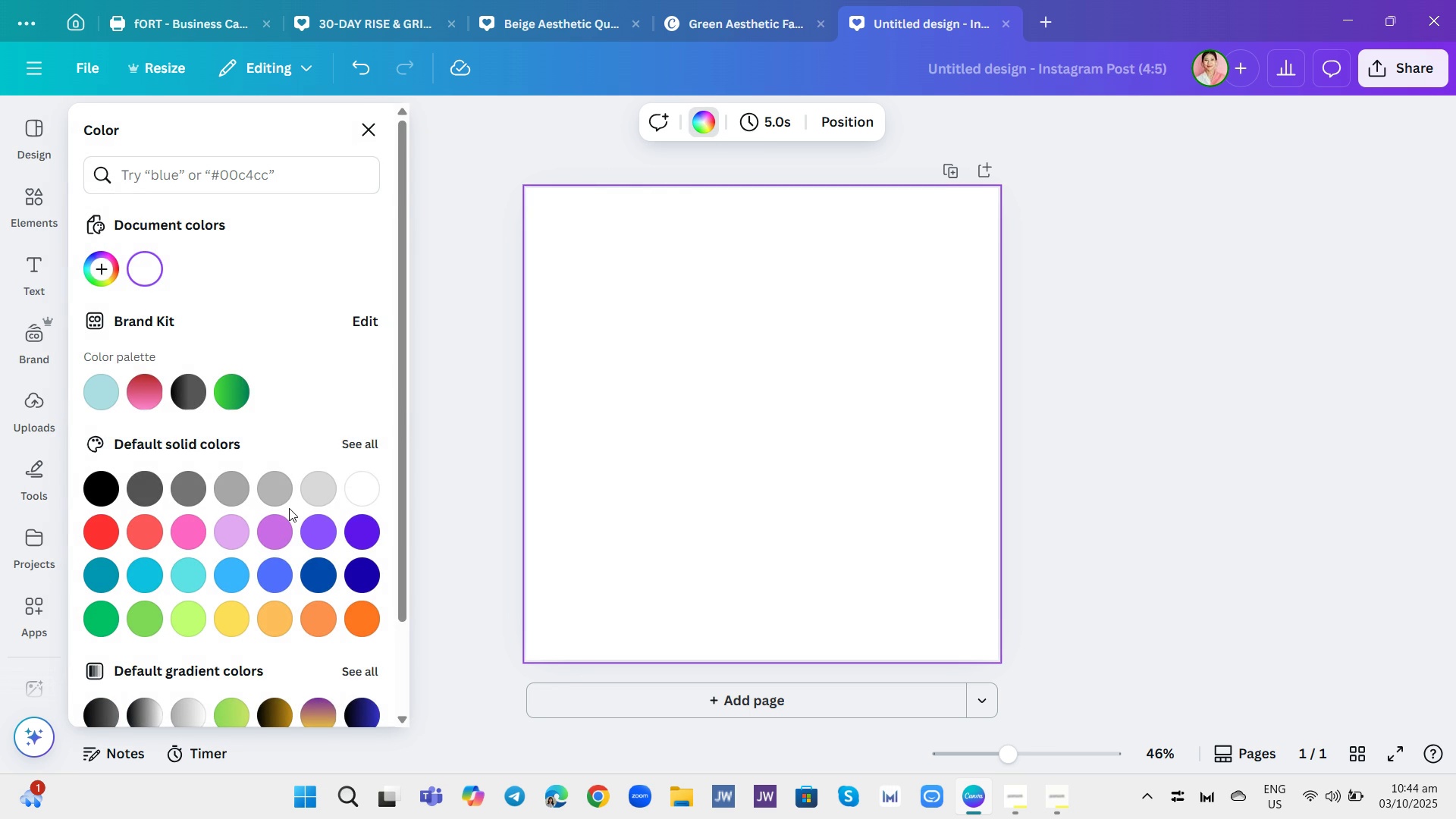 
scroll: coordinate [297, 505], scroll_direction: down, amount: 3.0
 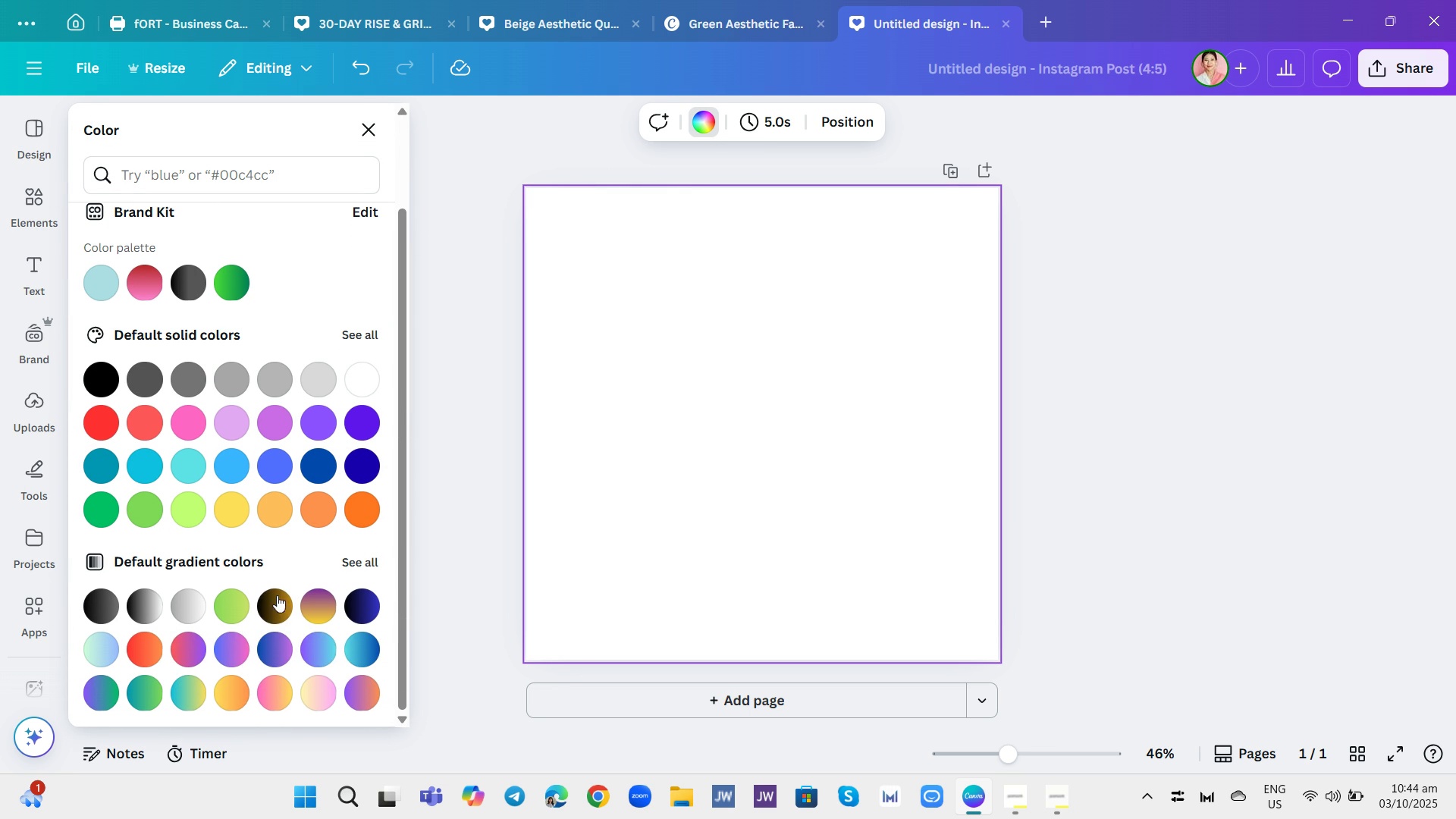 
mouse_move([297, 611])
 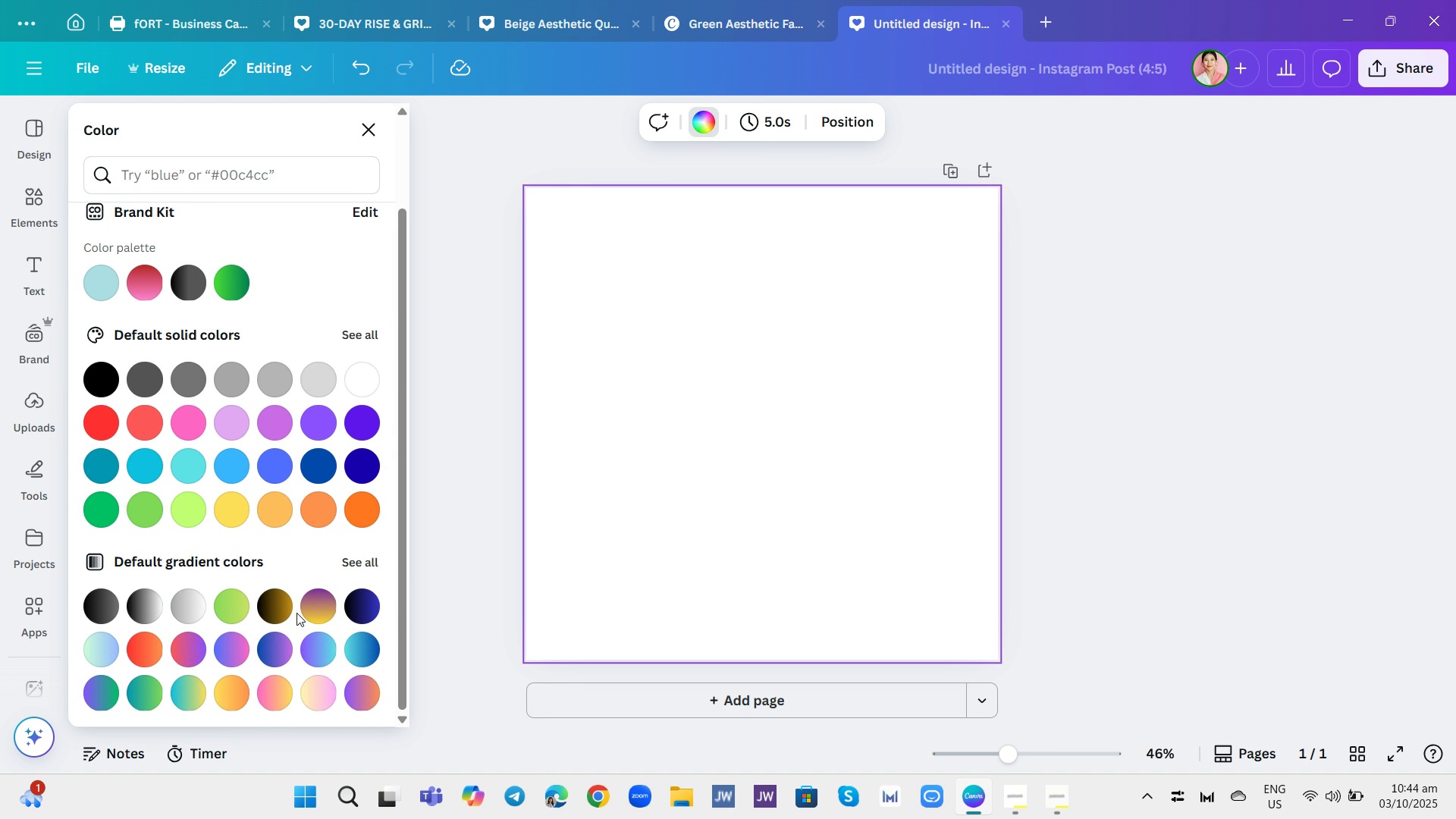 
wait(11.79)
 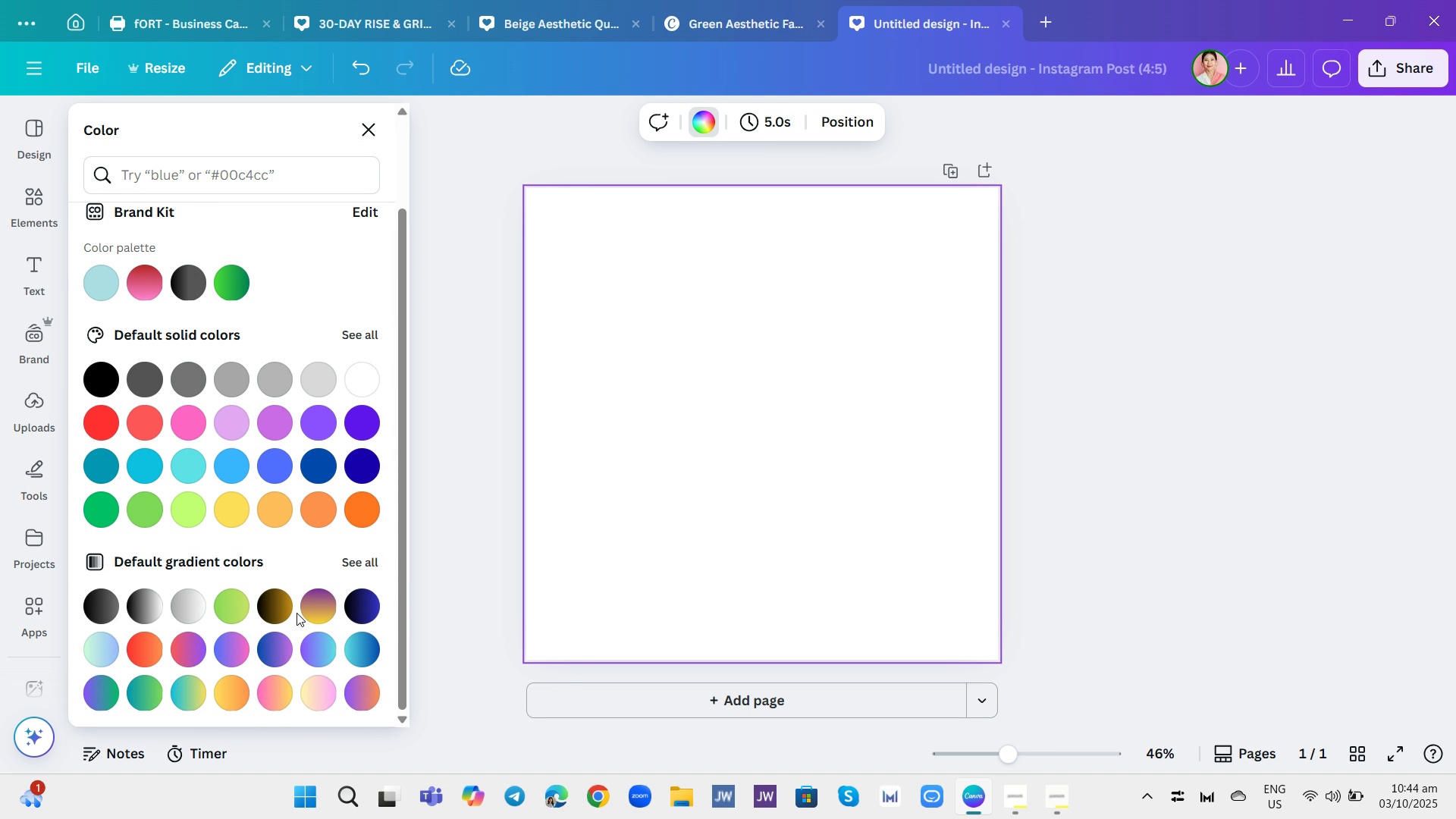 
scroll: coordinate [315, 649], scroll_direction: down, amount: 2.0
 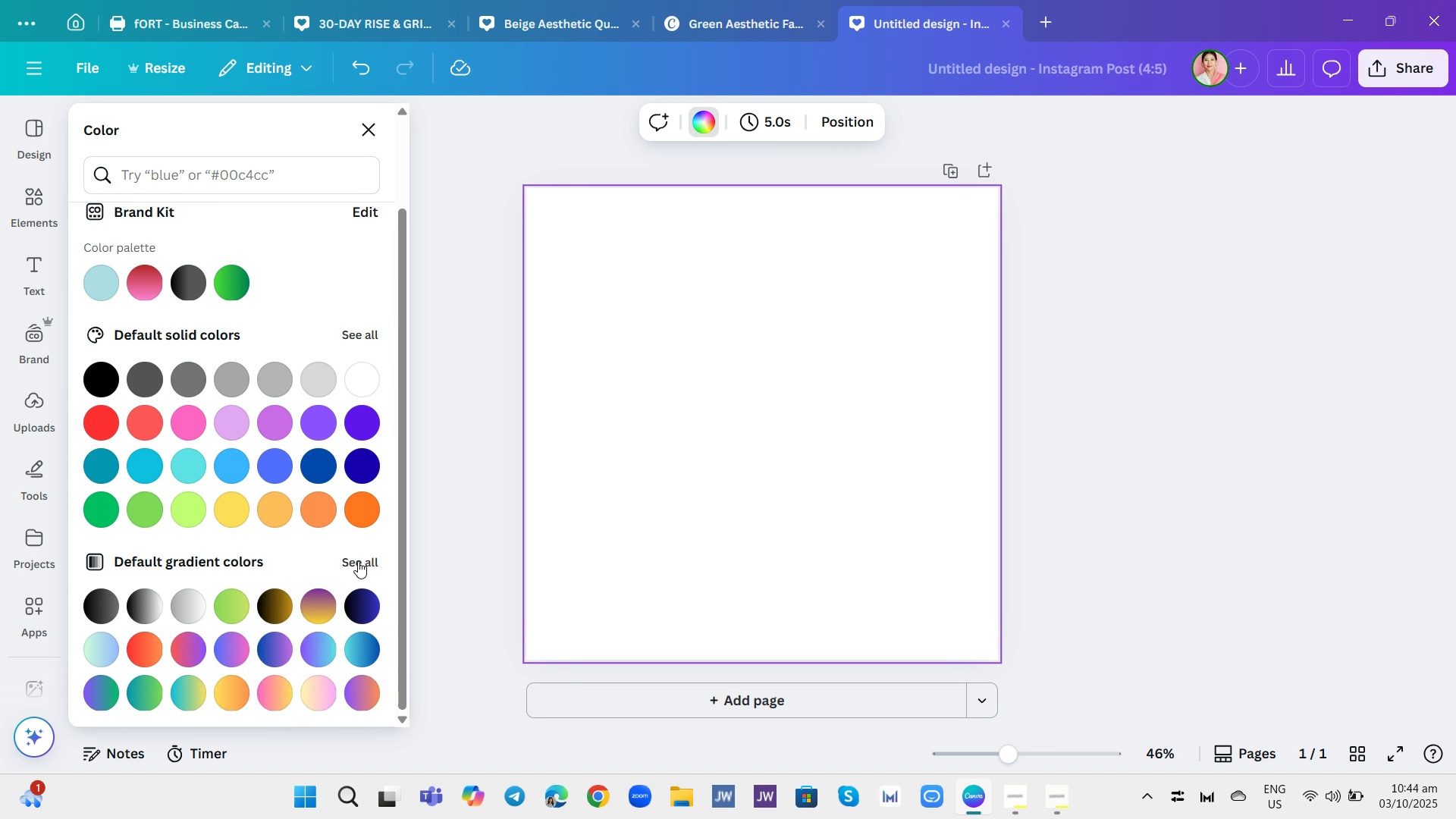 
left_click([358, 561])
 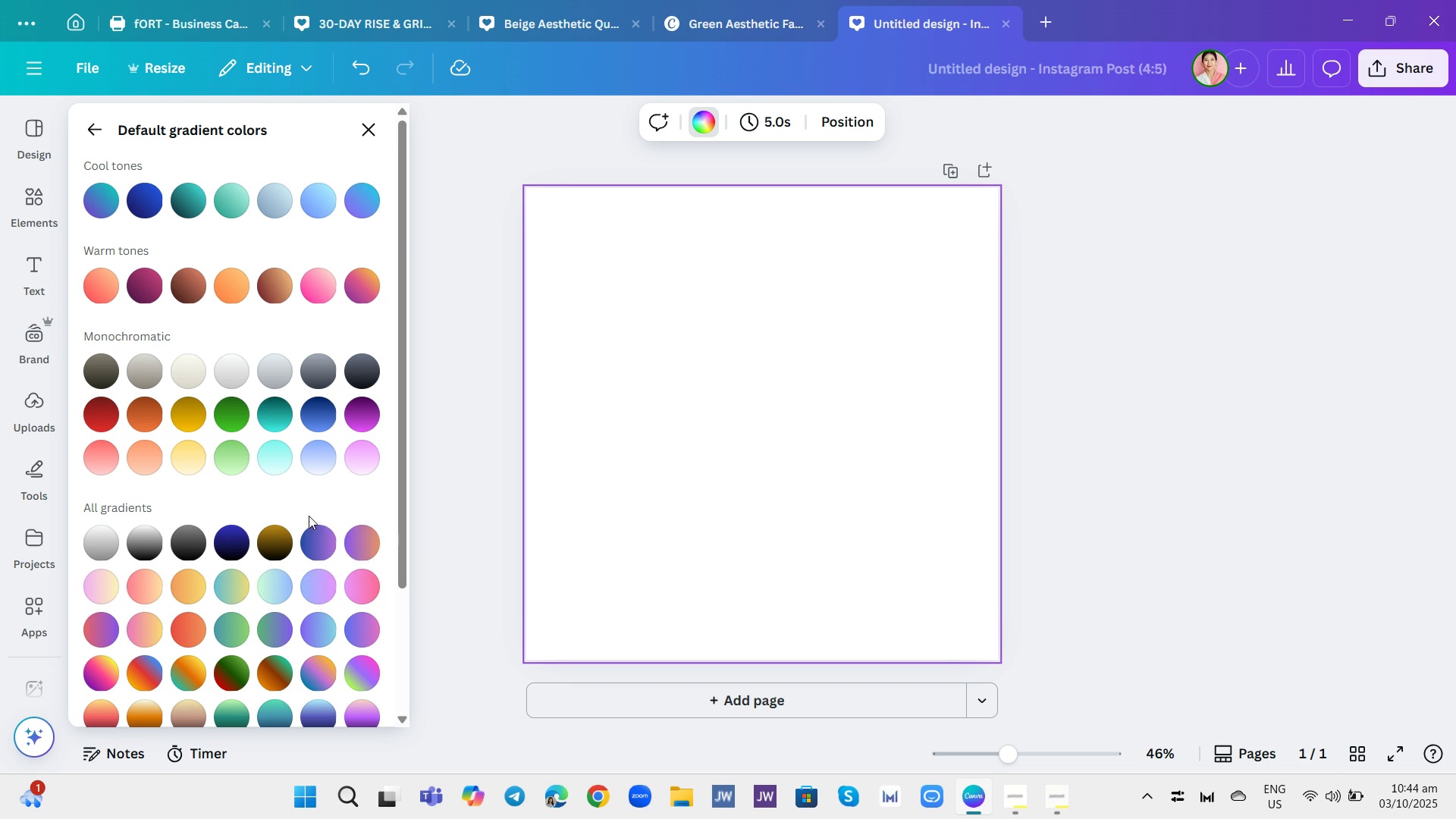 
scroll: coordinate [311, 501], scroll_direction: down, amount: 2.0
 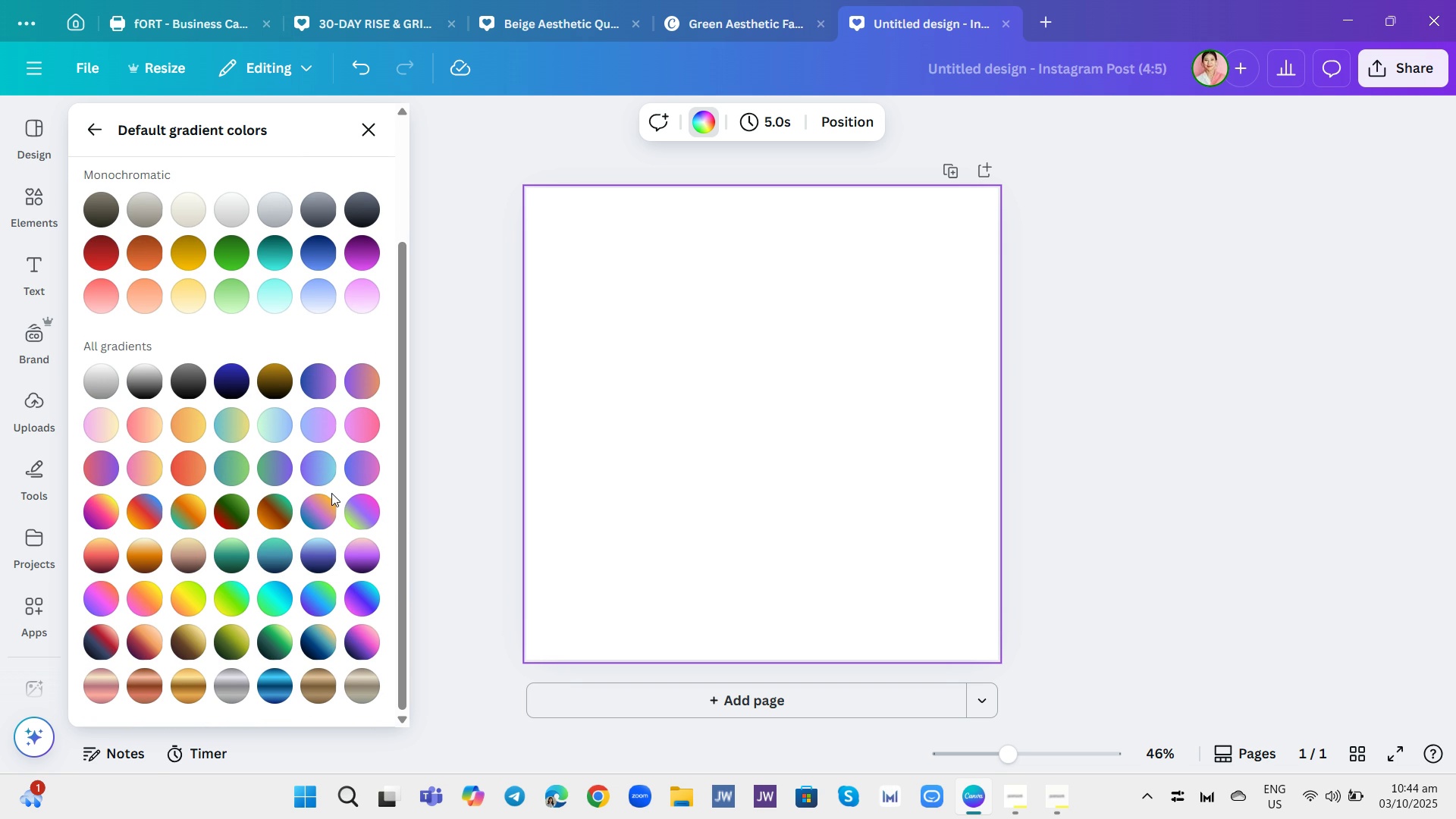 
wait(5.9)
 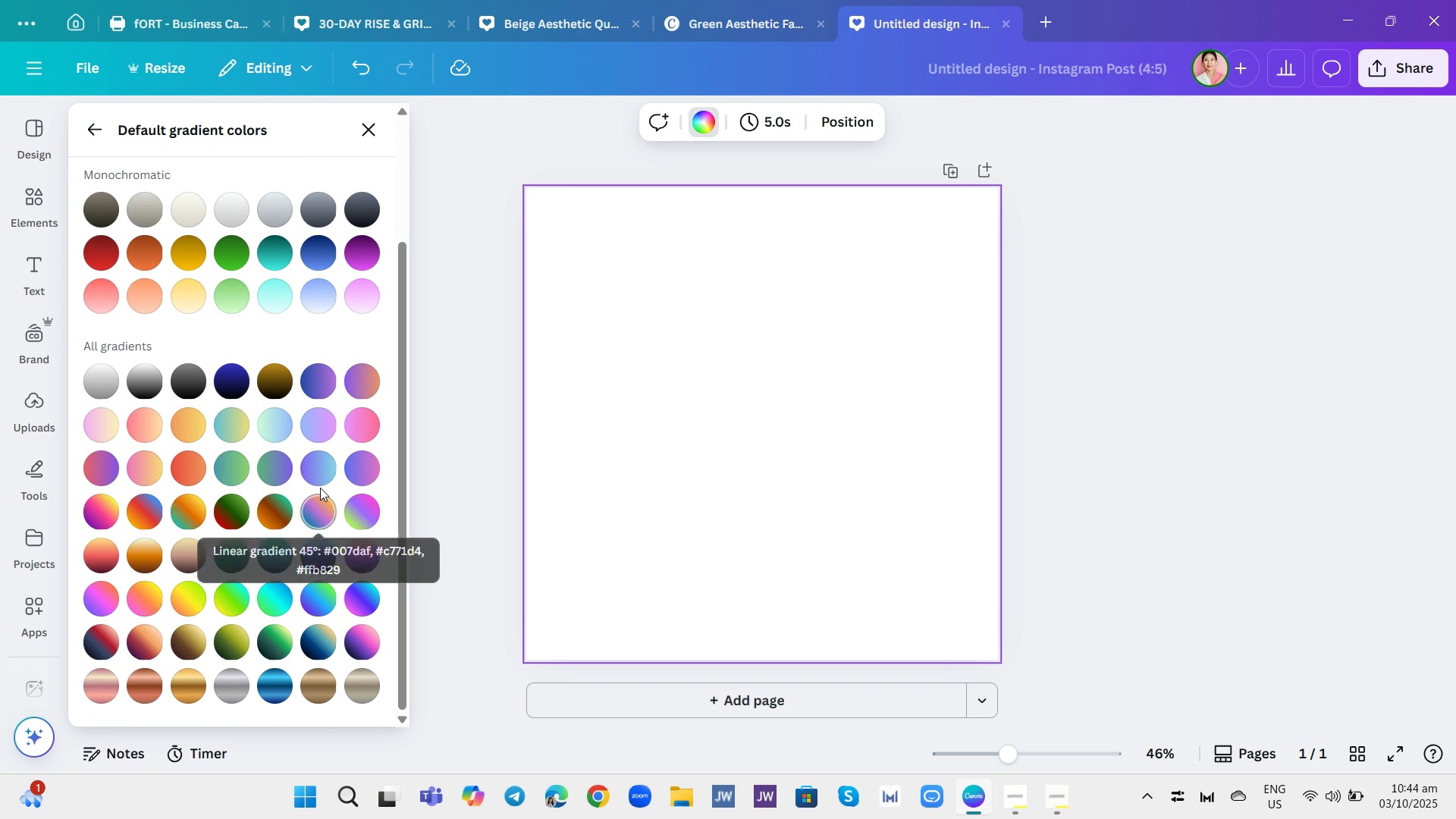 
scroll: coordinate [338, 500], scroll_direction: down, amount: 2.0
 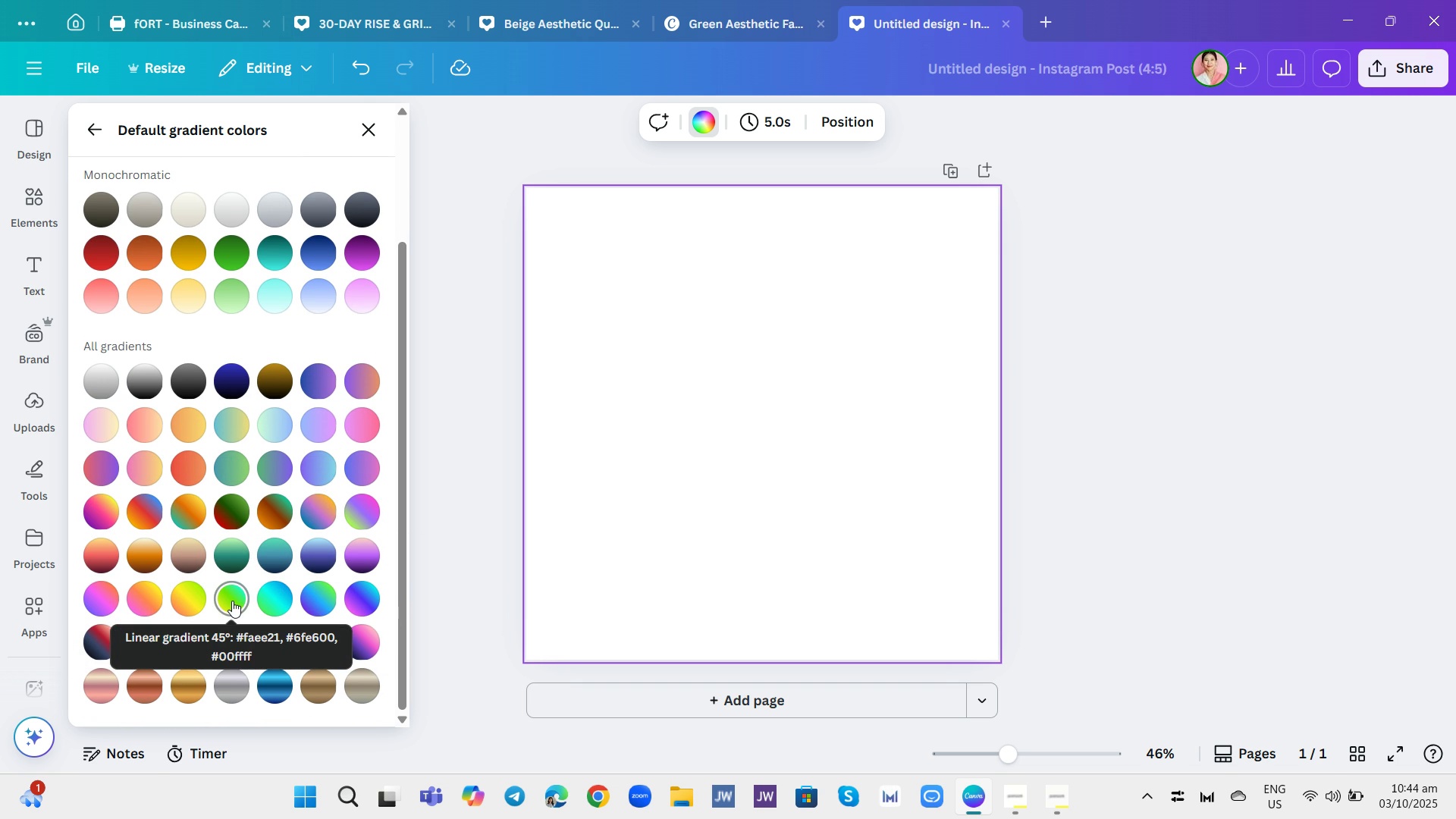 
mouse_move([257, 611])
 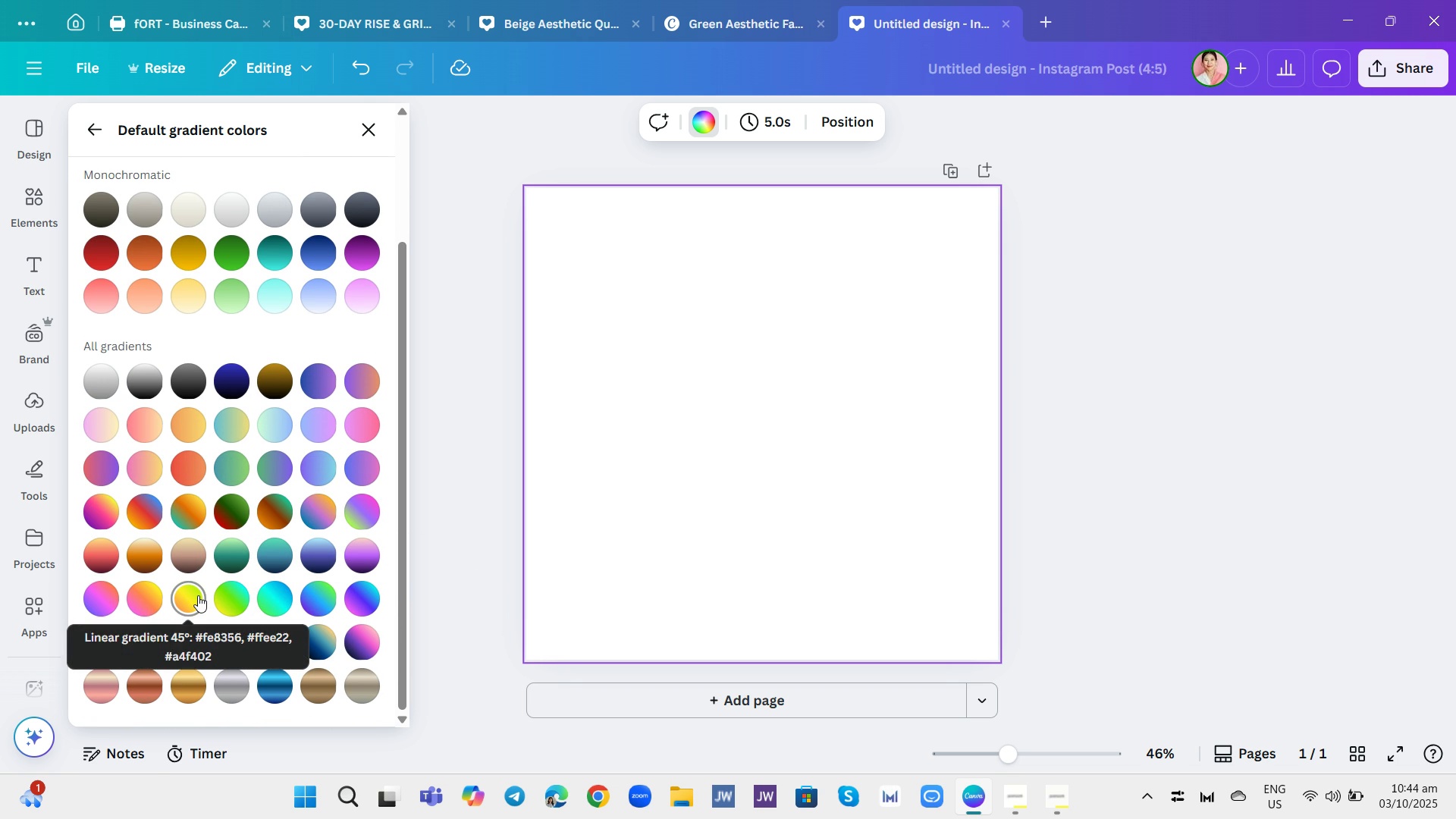 
double_click([198, 595])
 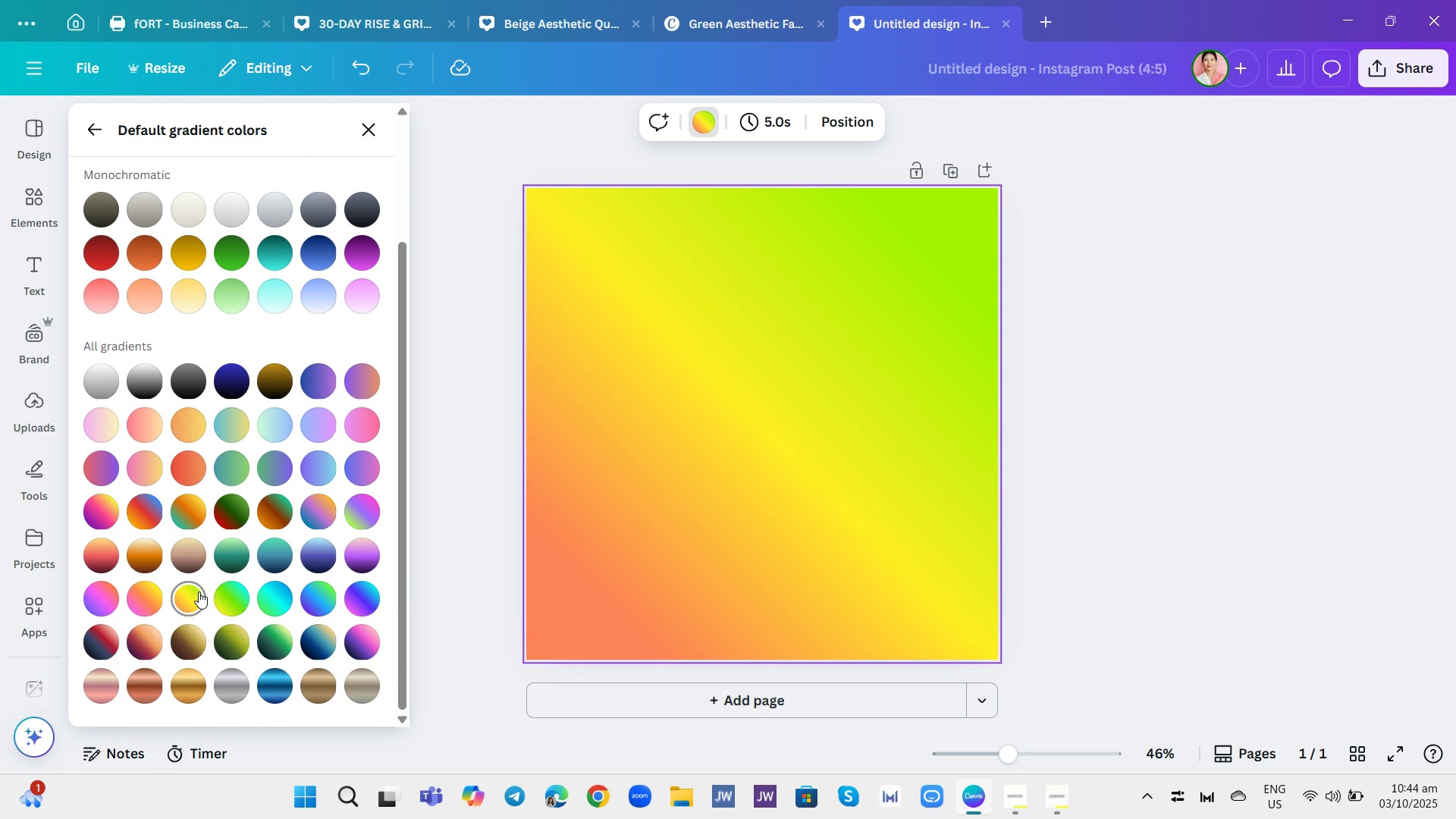 
left_click([223, 594])
 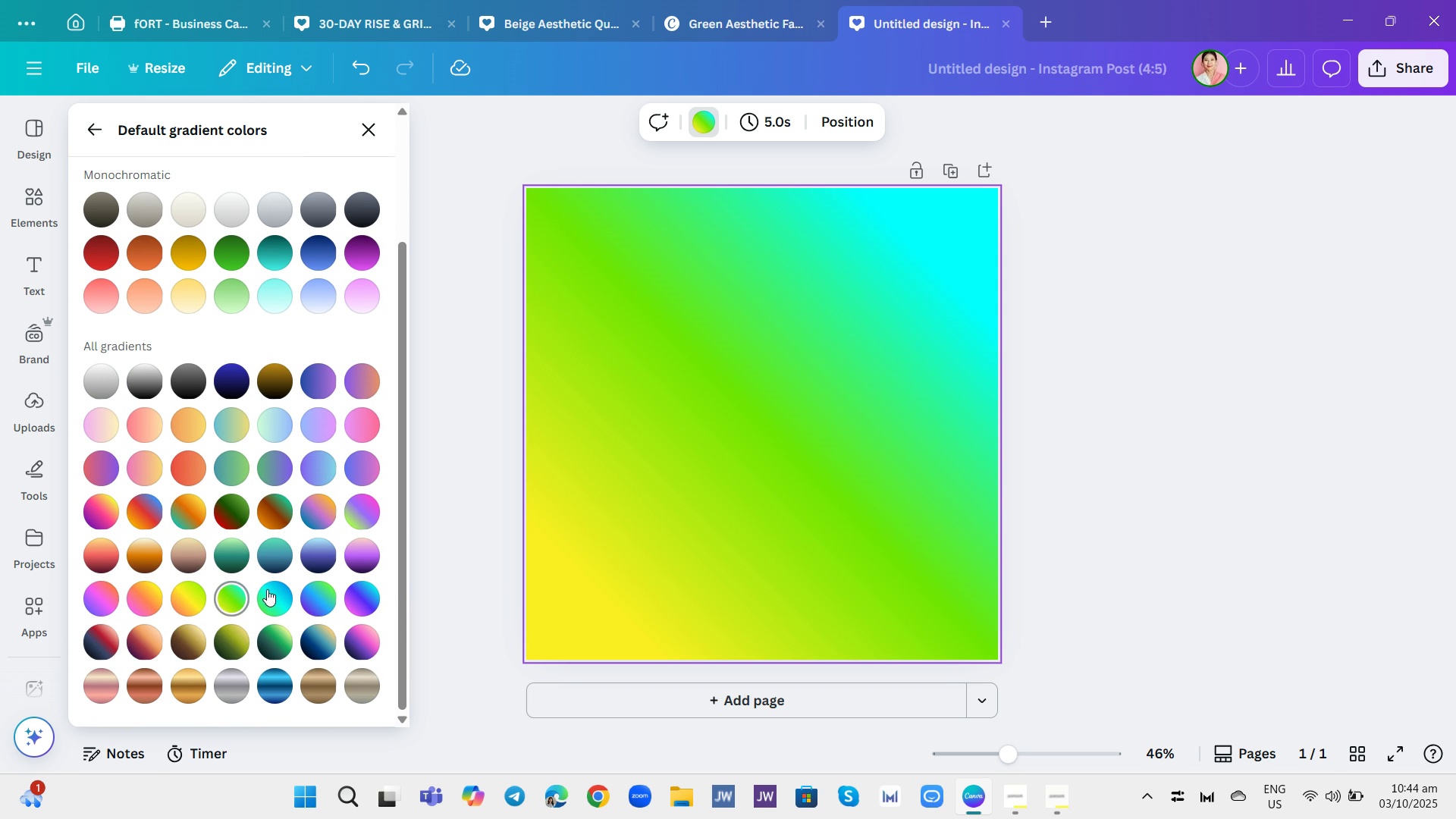 
scroll: coordinate [306, 568], scroll_direction: down, amount: 1.0
 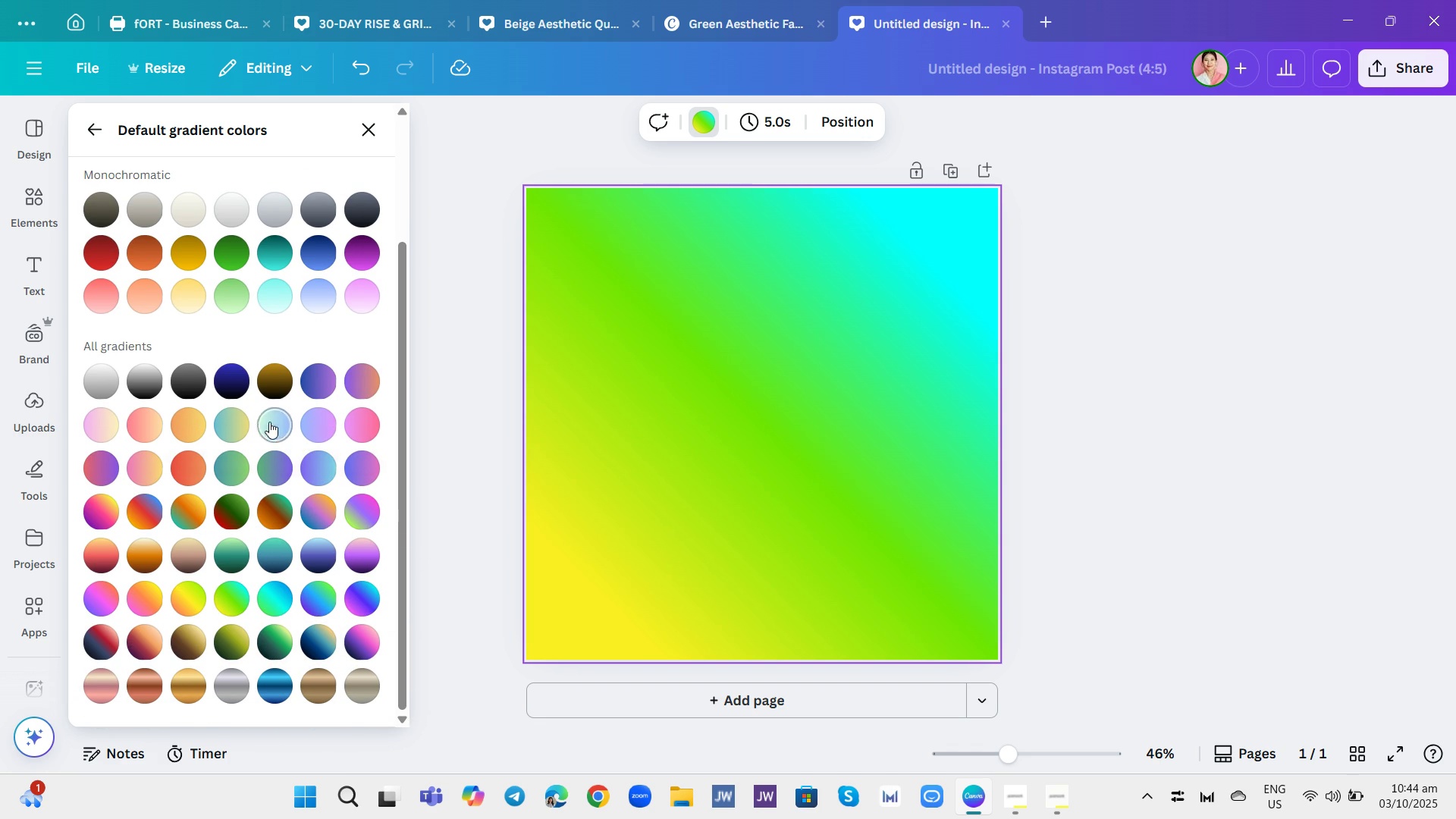 
double_click([237, 422])
 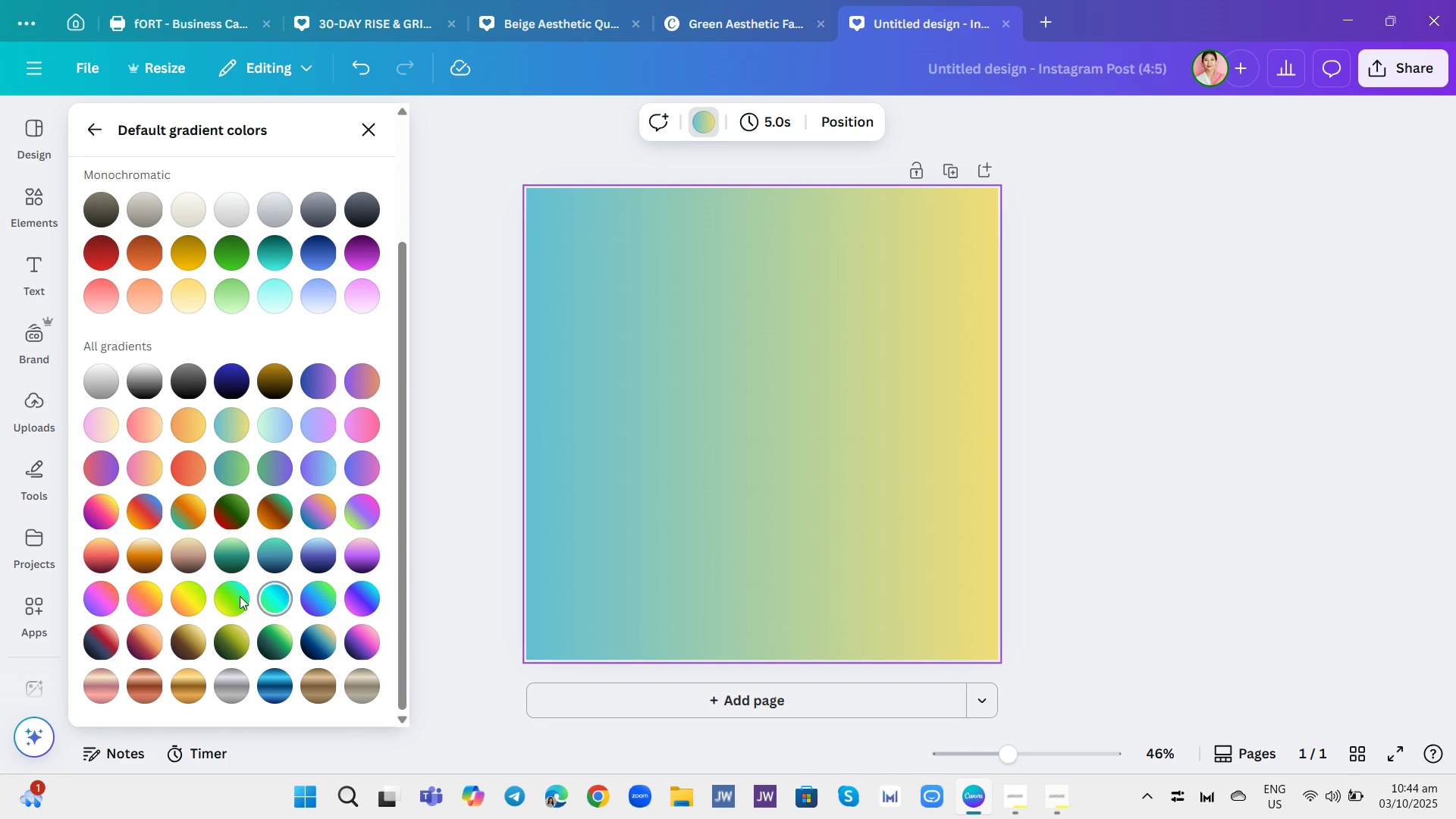 
left_click([190, 601])
 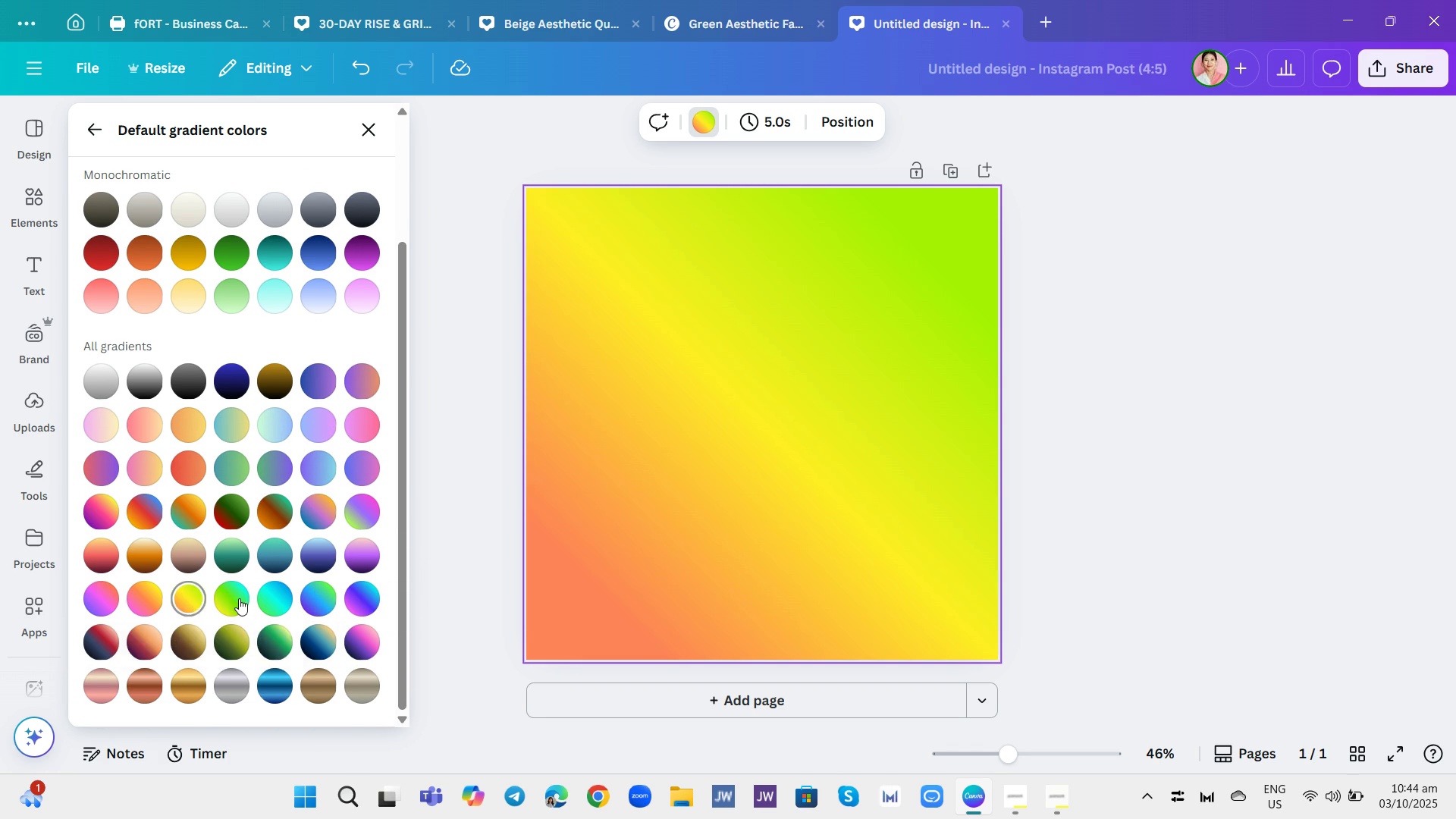 
left_click([240, 598])
 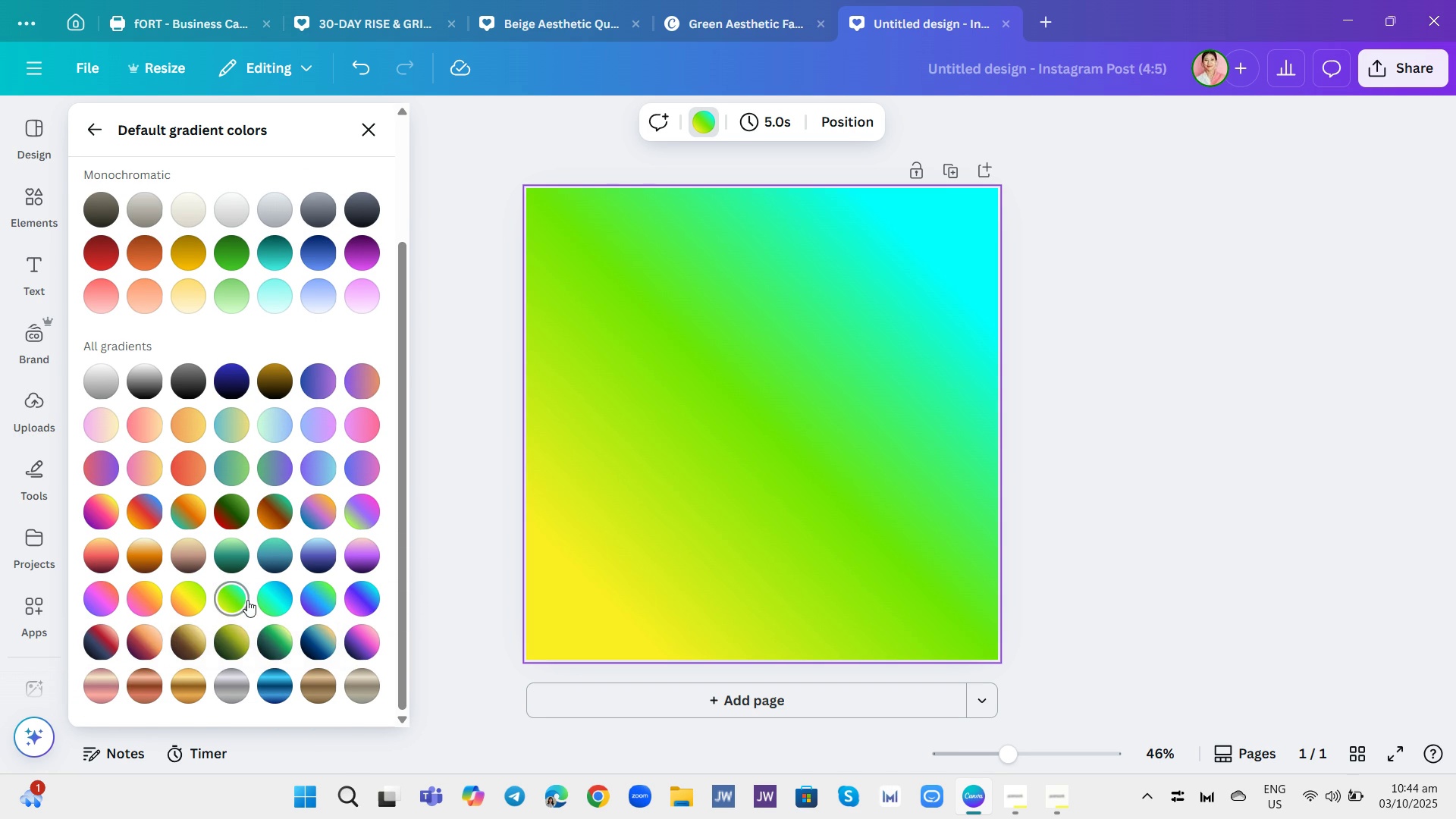 
left_click([268, 604])
 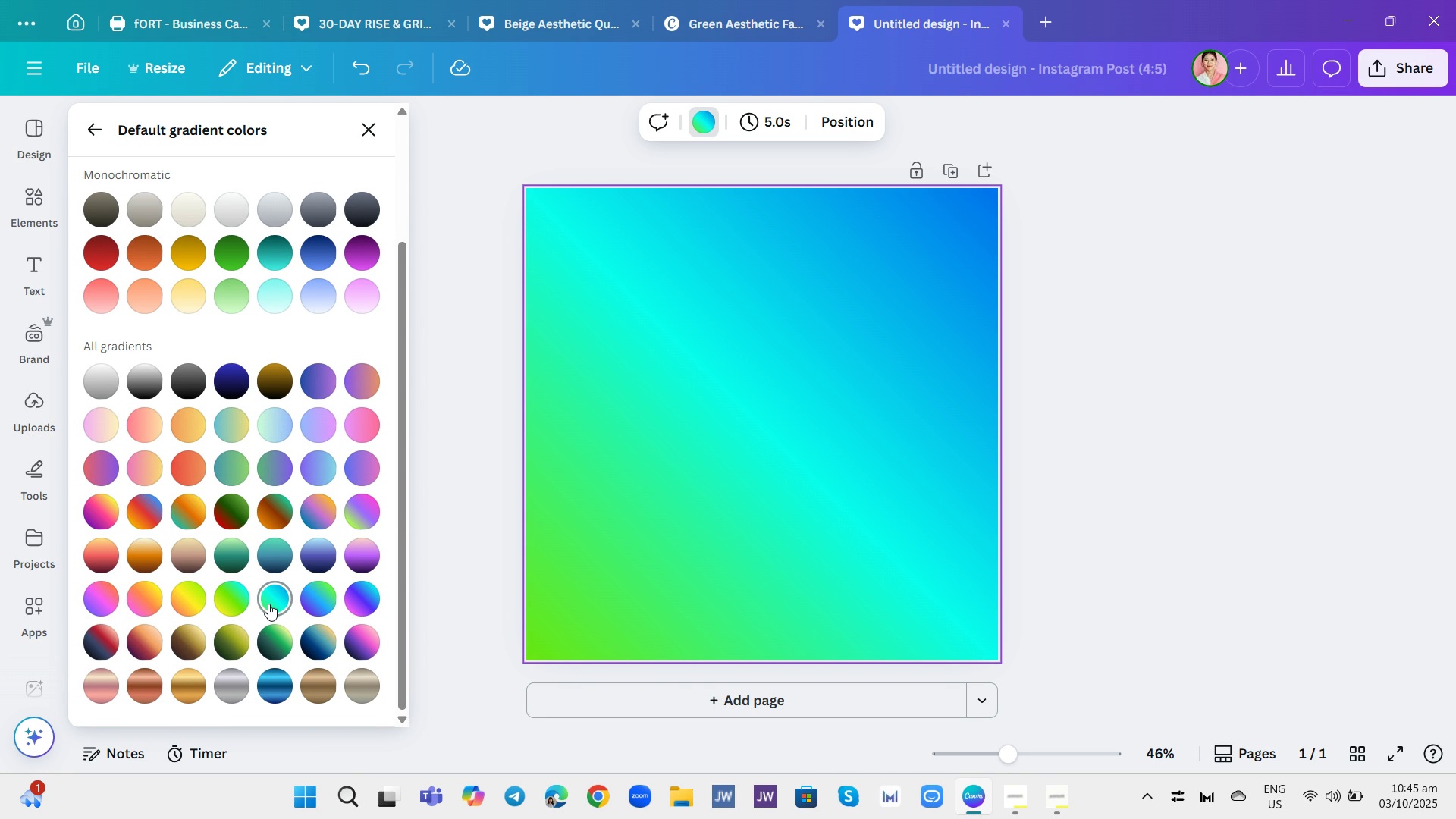 
wait(6.08)
 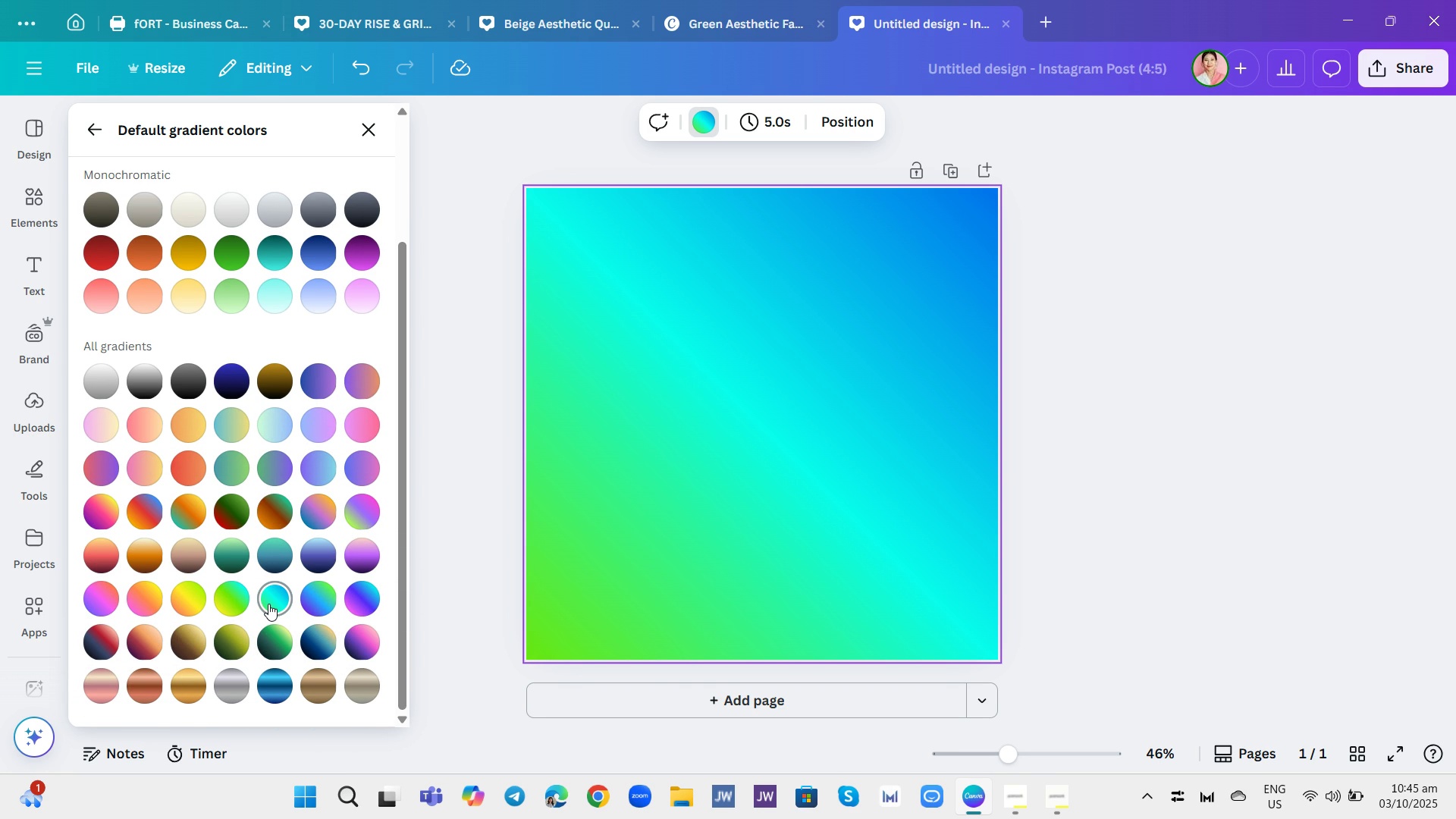 
scroll: coordinate [287, 591], scroll_direction: down, amount: 1.0
 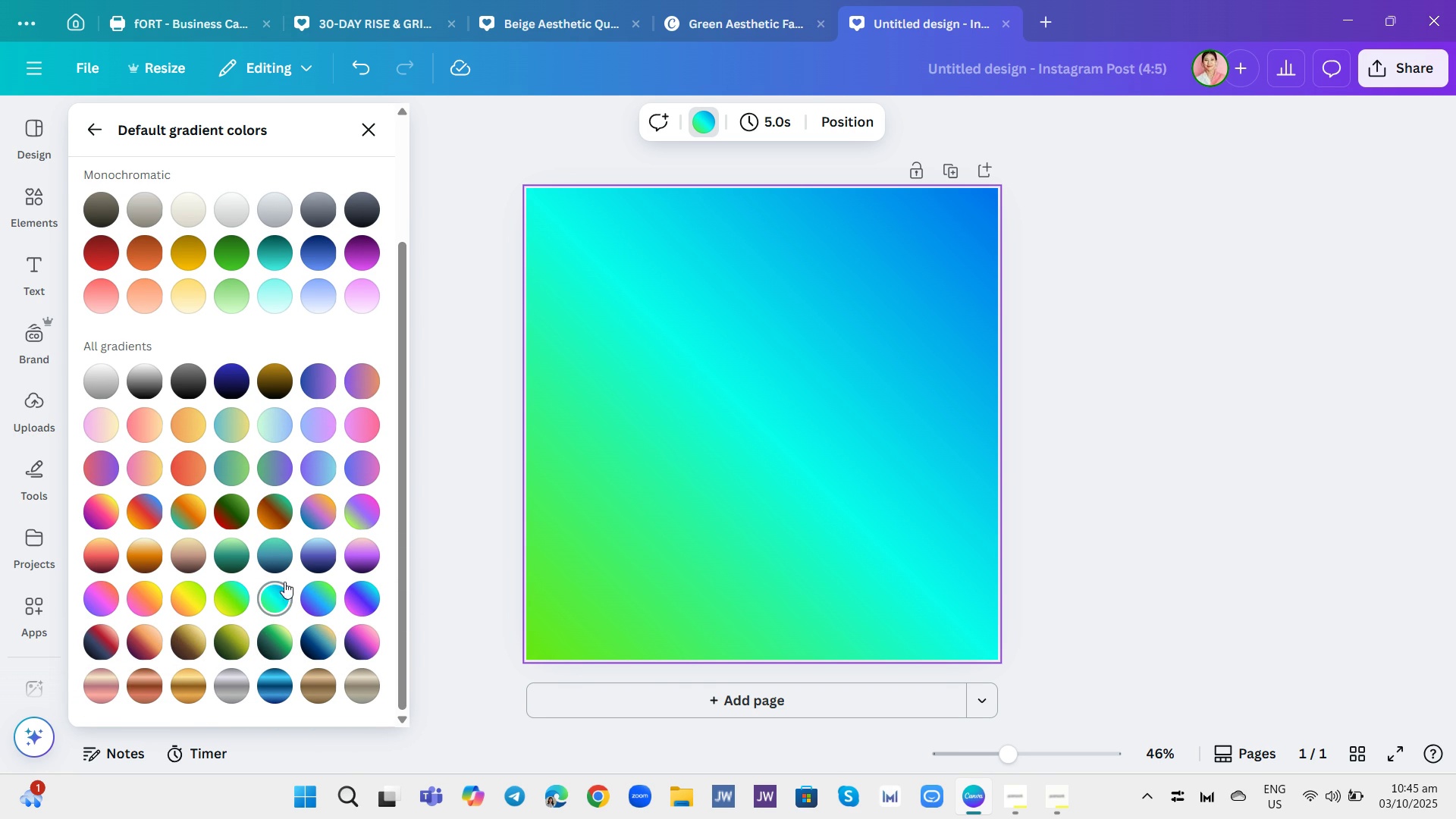 
scroll: coordinate [290, 573], scroll_direction: up, amount: 3.0
 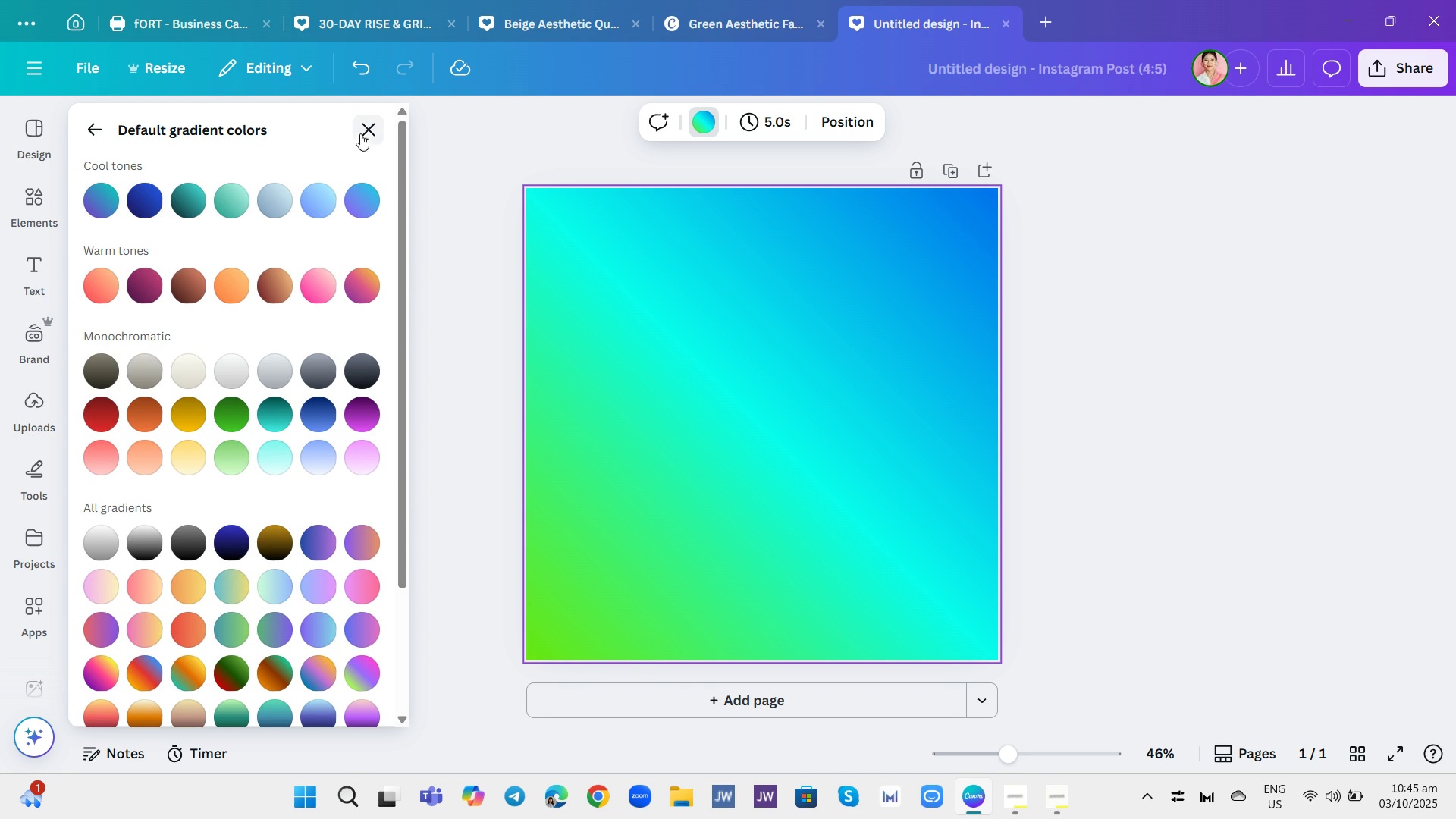 
left_click([367, 131])
 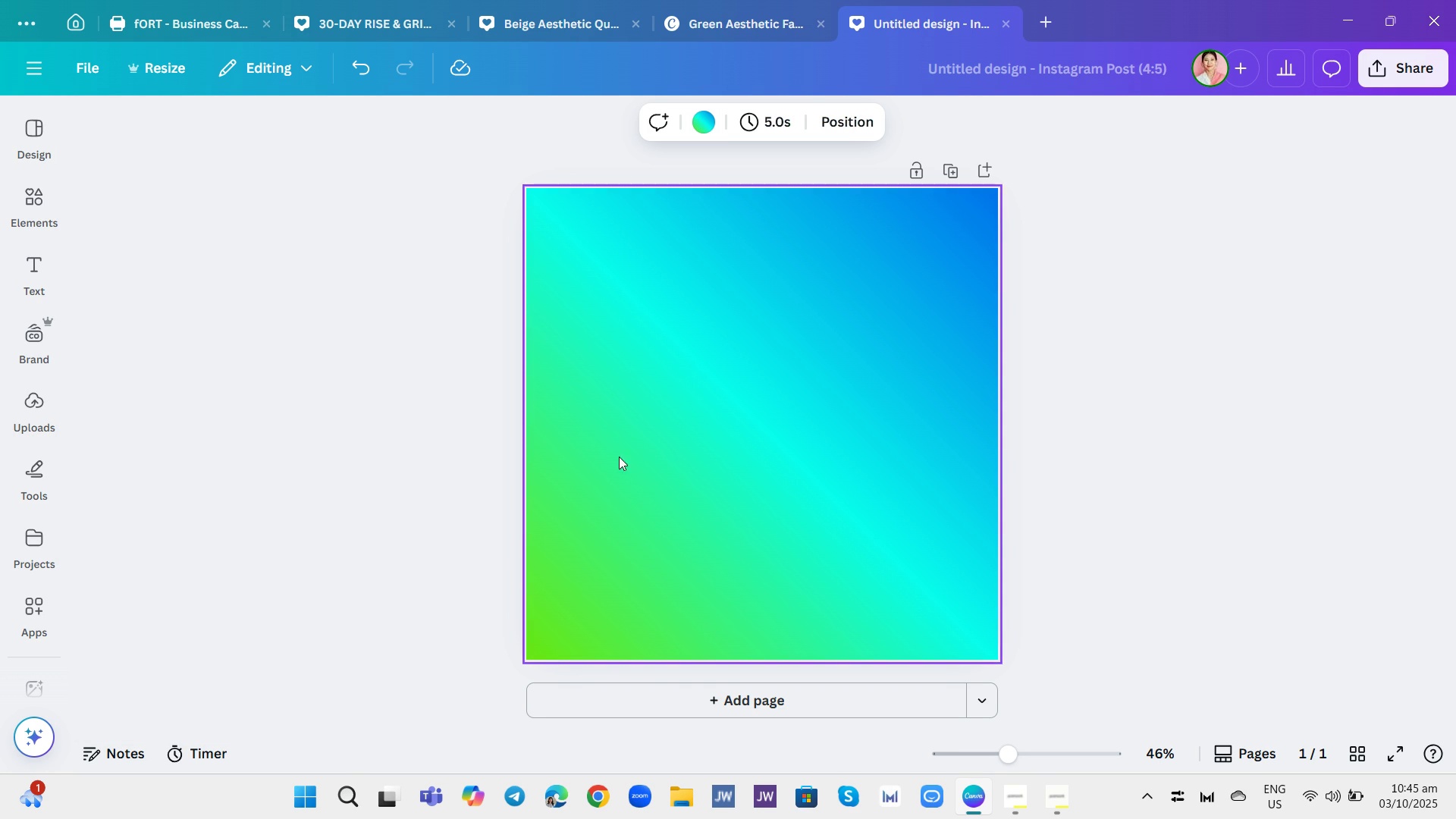 
left_click([466, 447])
 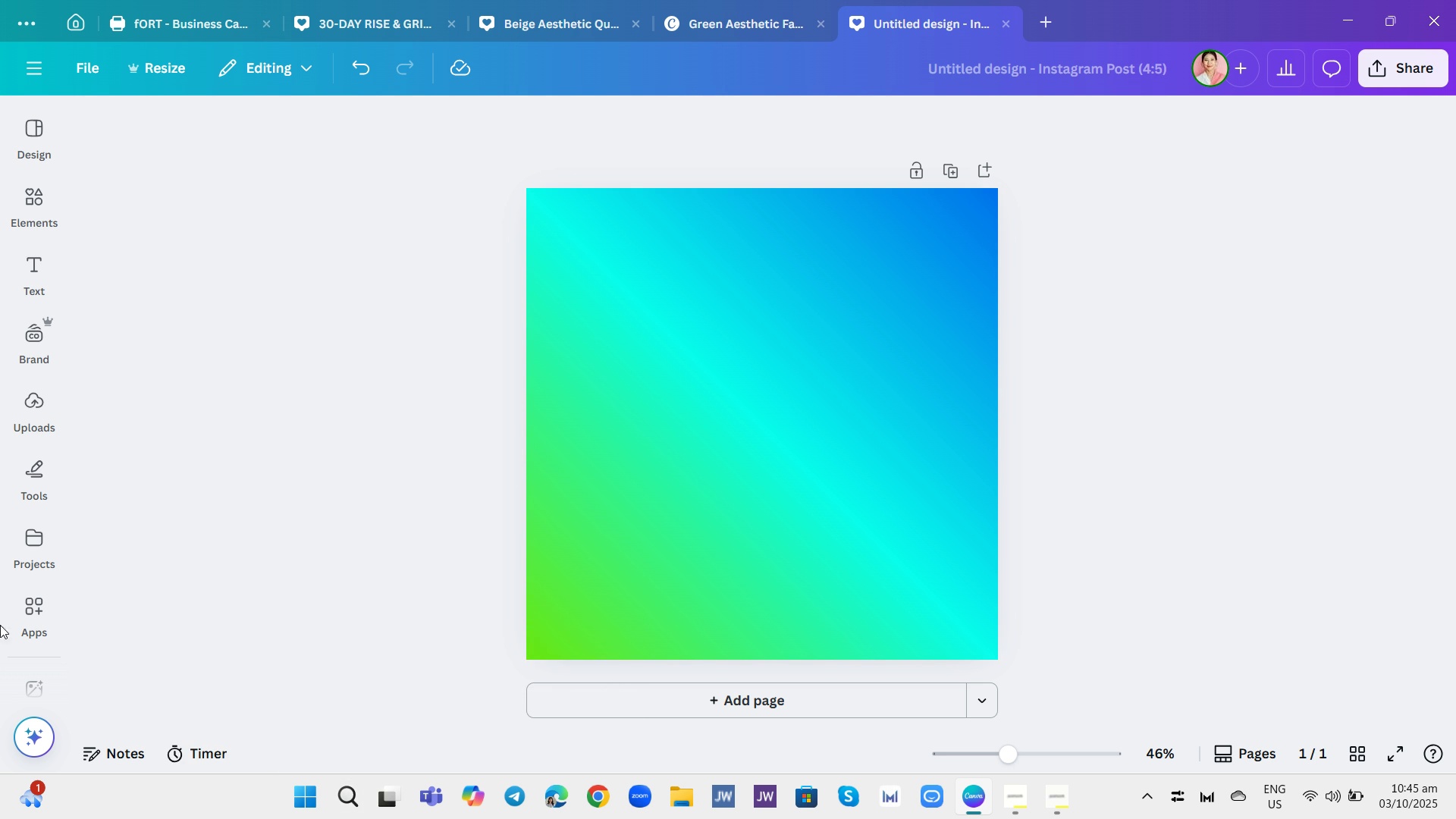 
wait(40.58)
 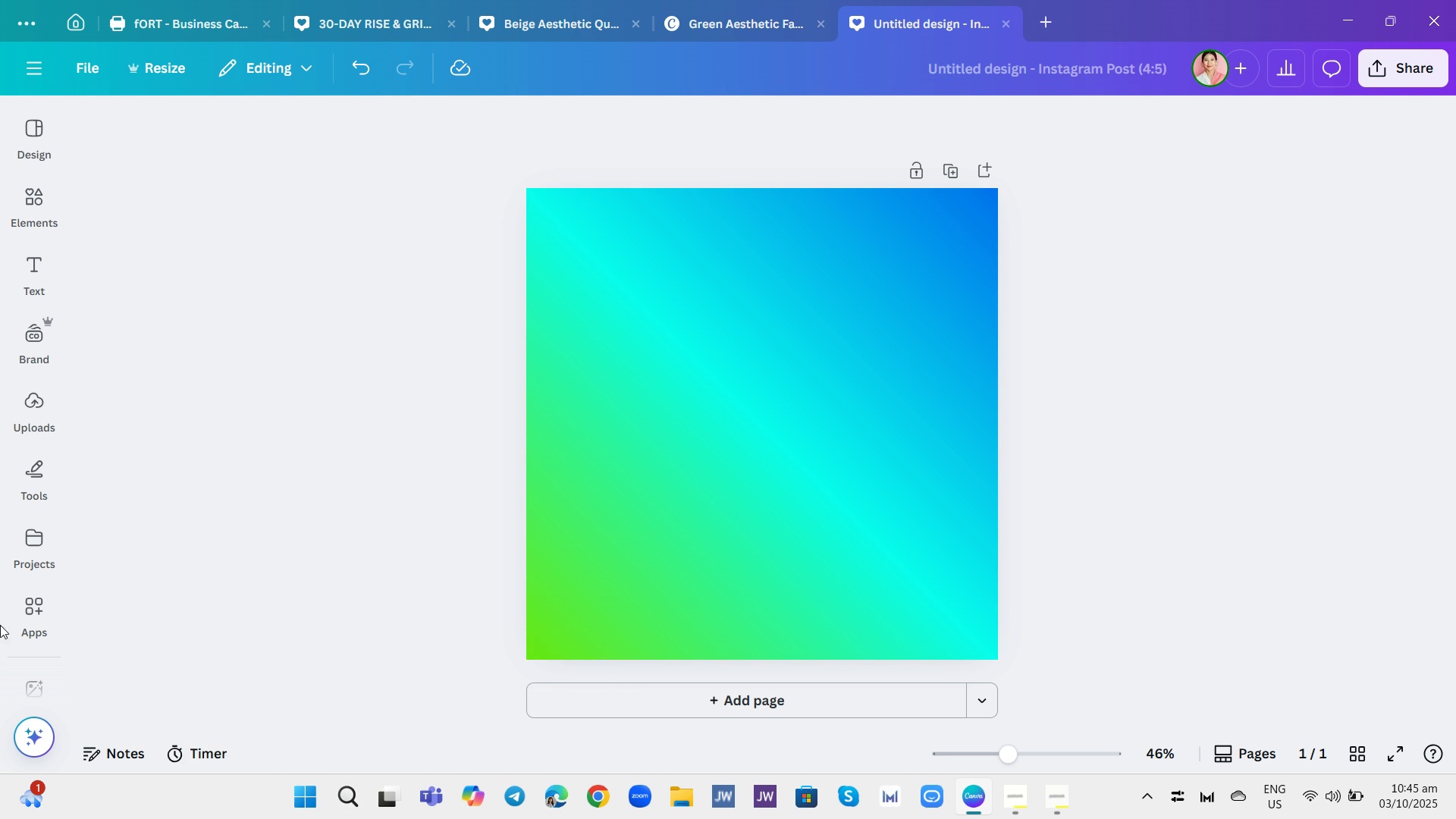 
double_click([169, 120])
 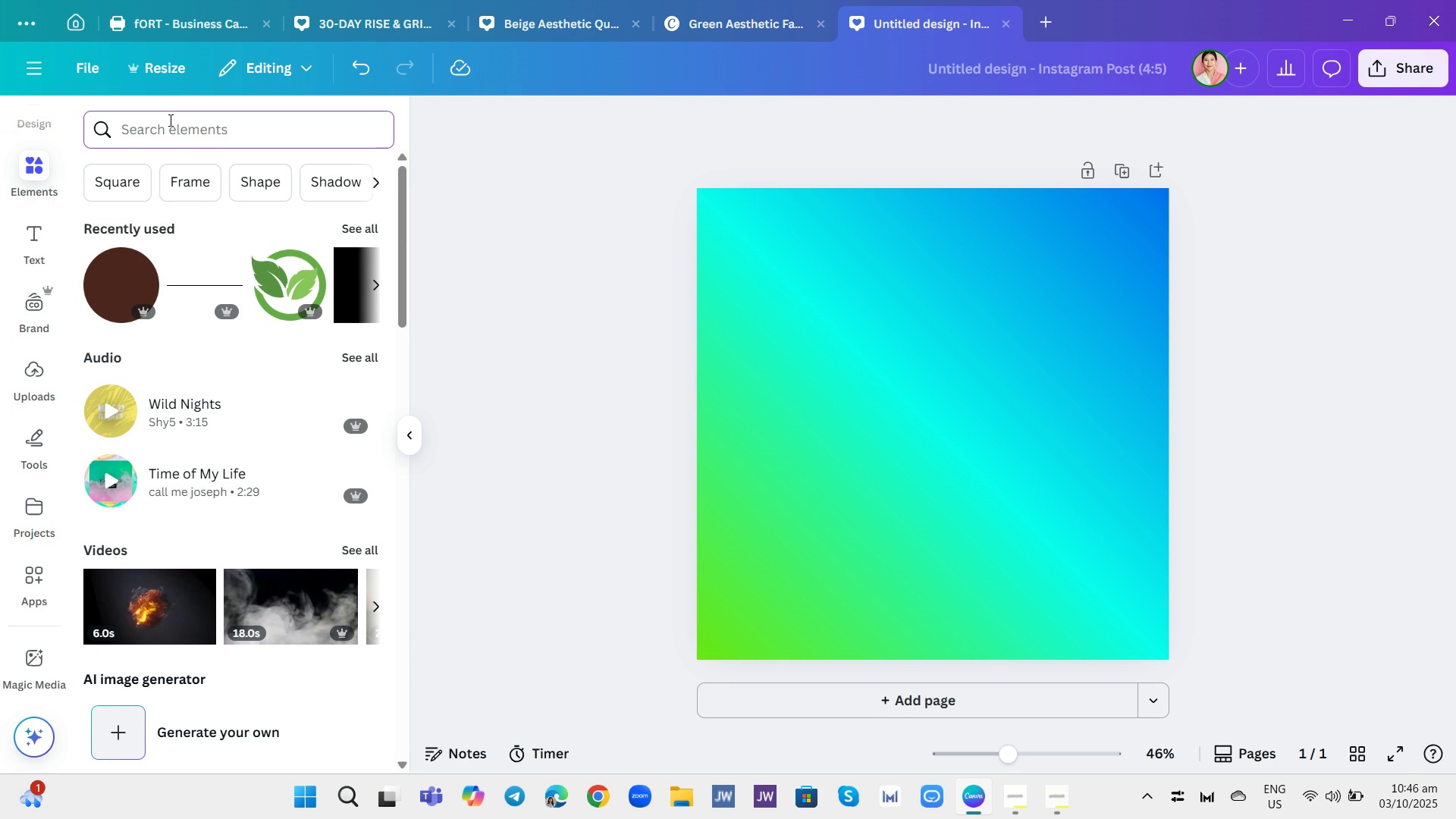 
wait(16.77)
 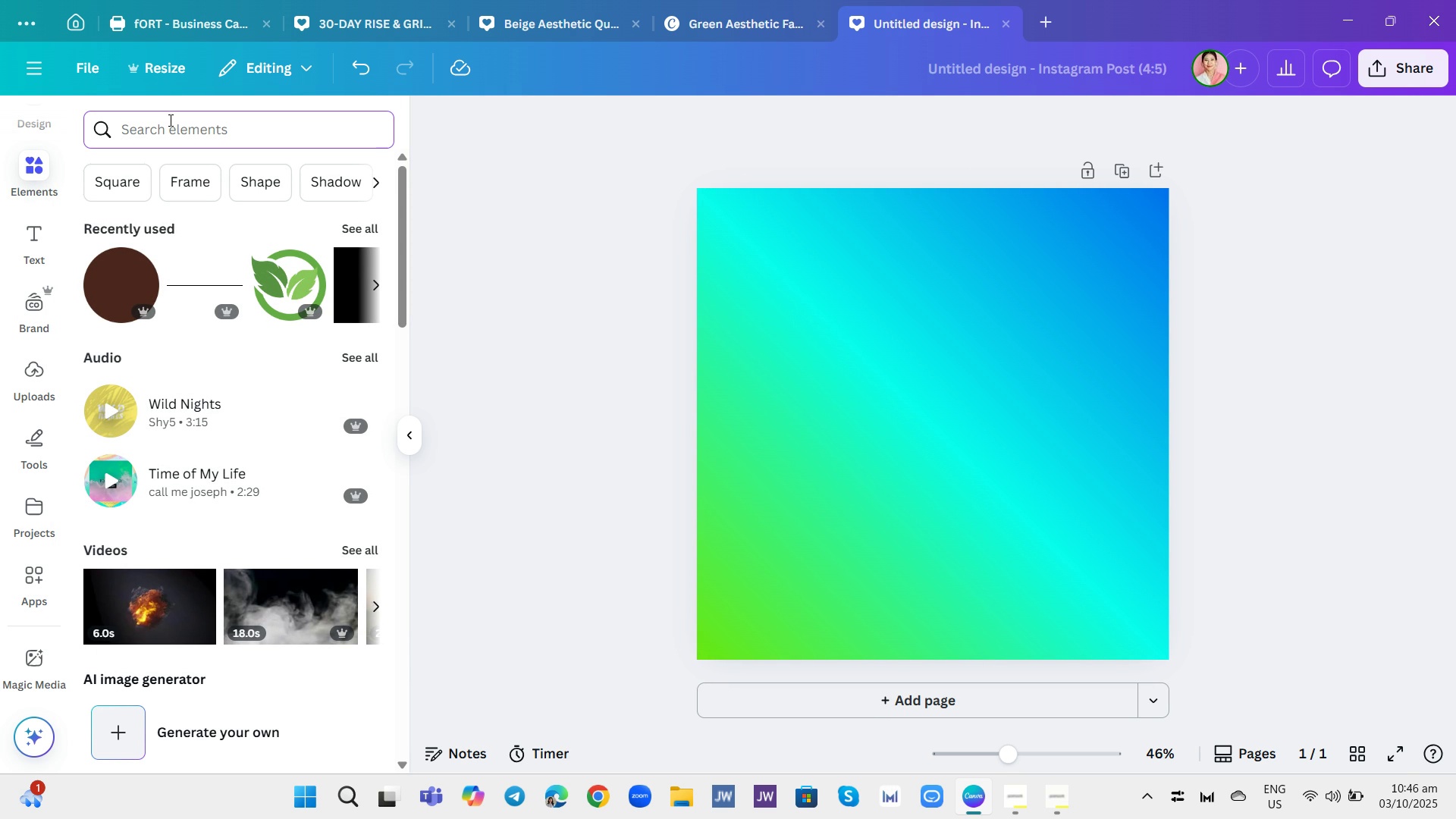 
type(runnim)
key(Backspace)
type(ng)
 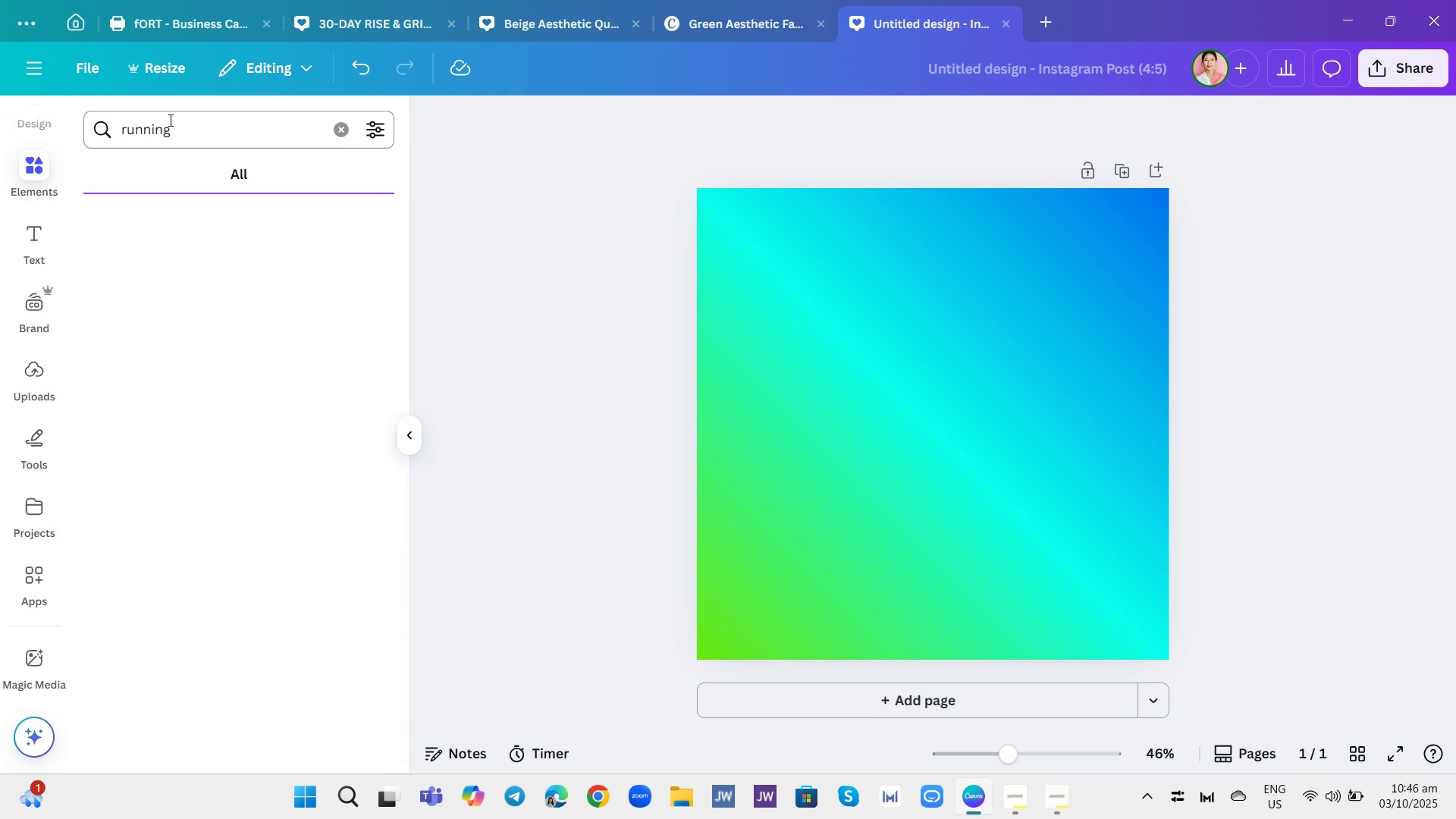 
key(Enter)
 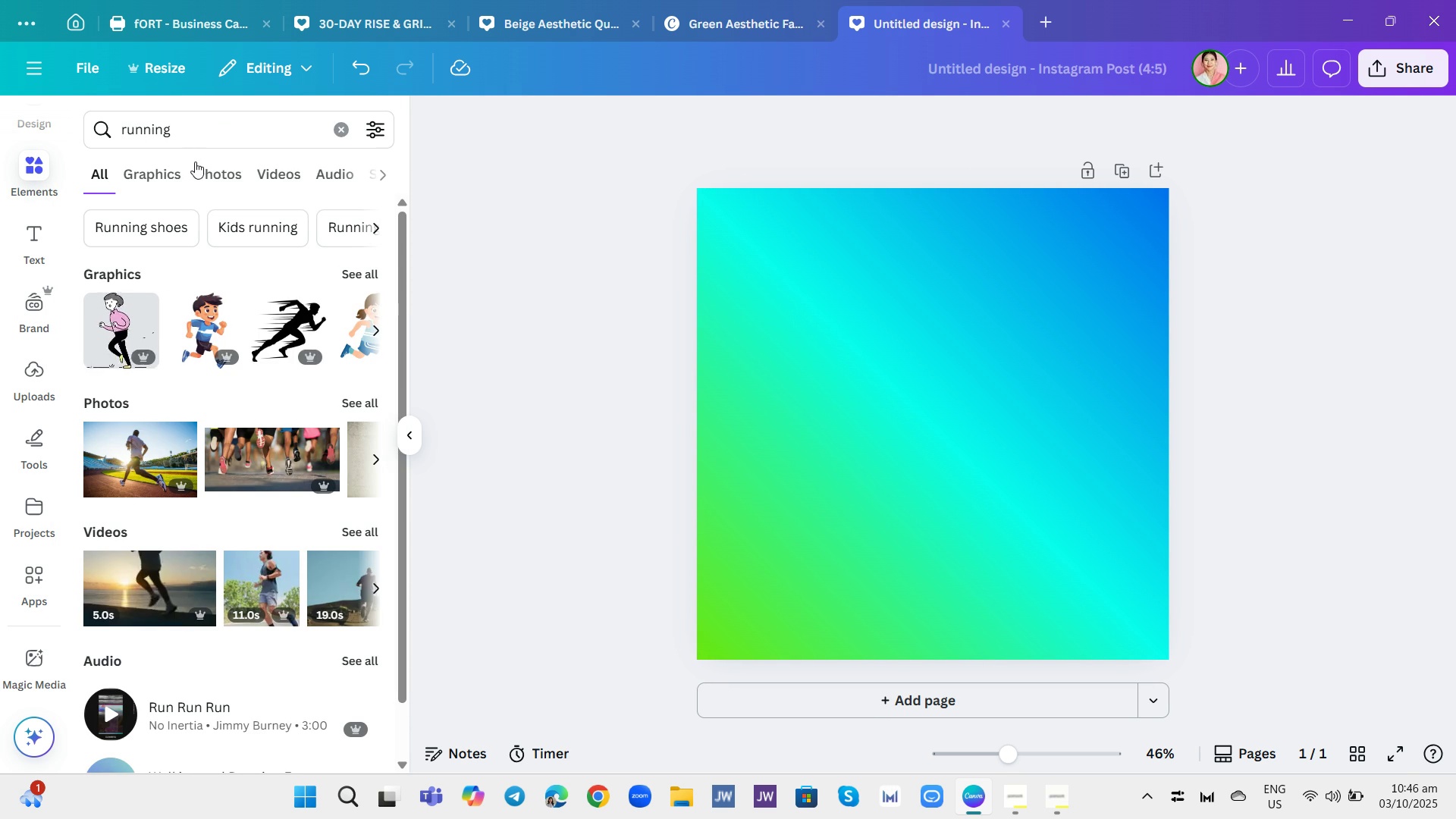 
left_click([220, 169])
 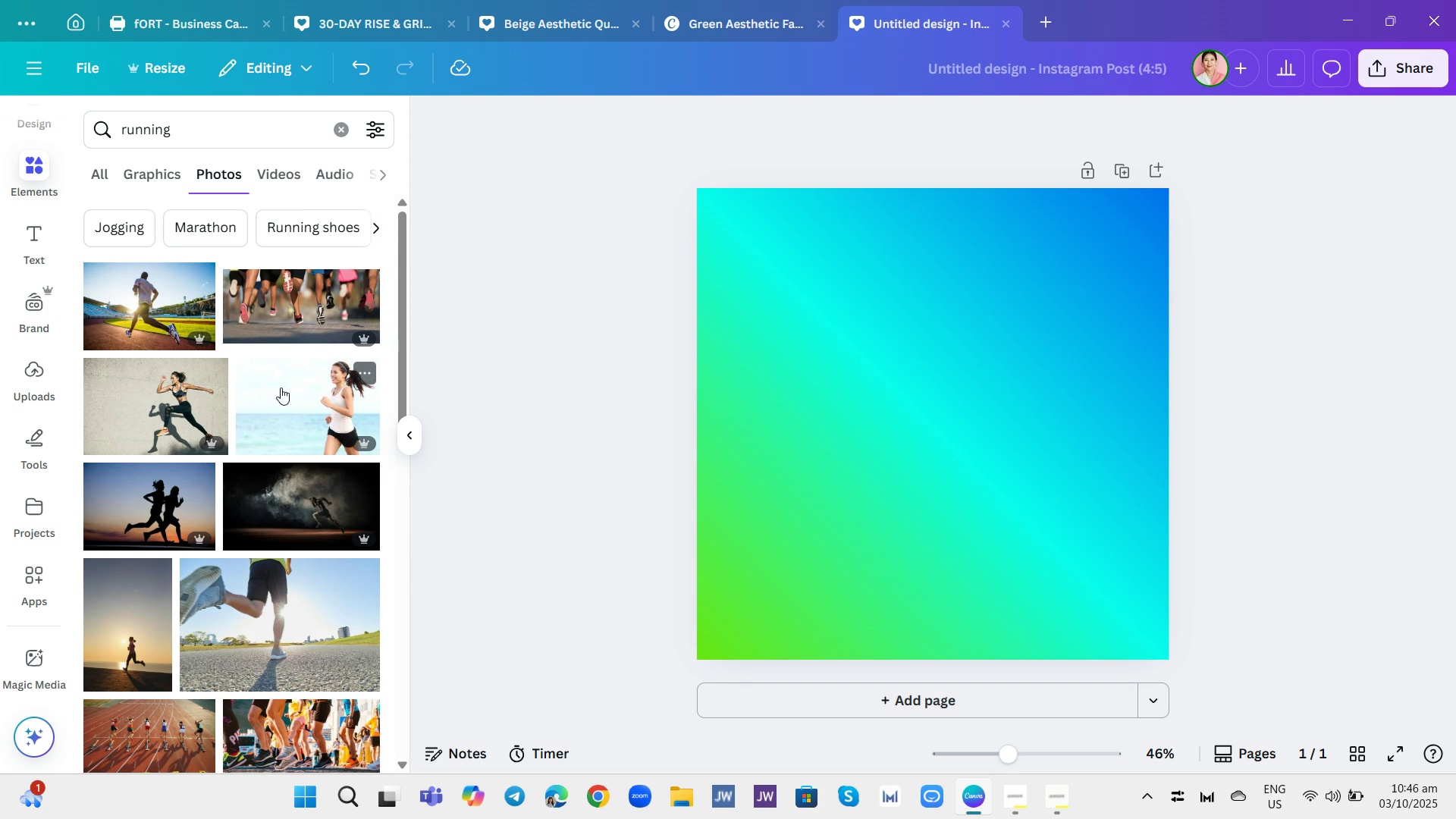 
scroll: coordinate [274, 439], scroll_direction: down, amount: 2.0
 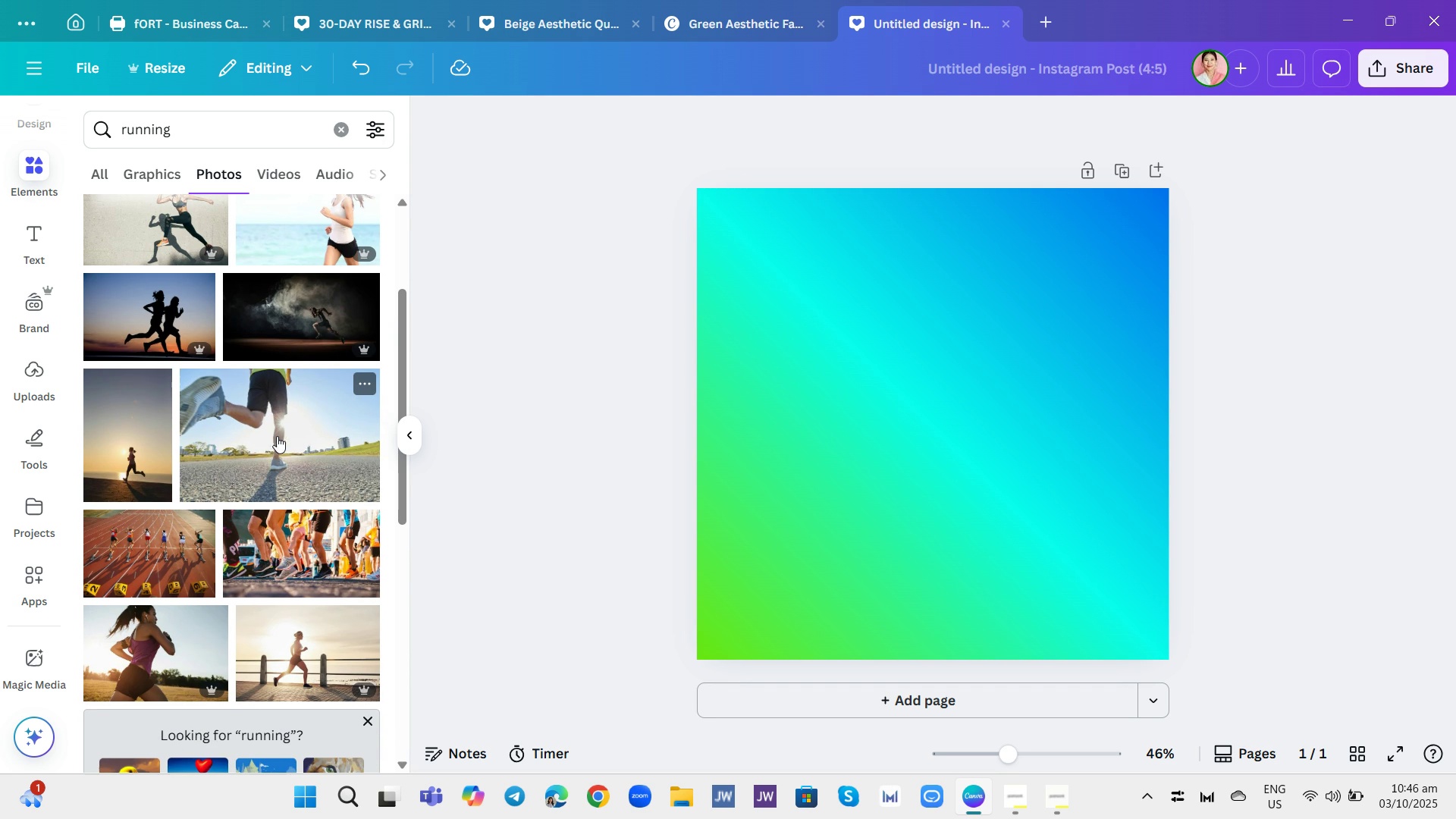 
mouse_move([306, 441])
 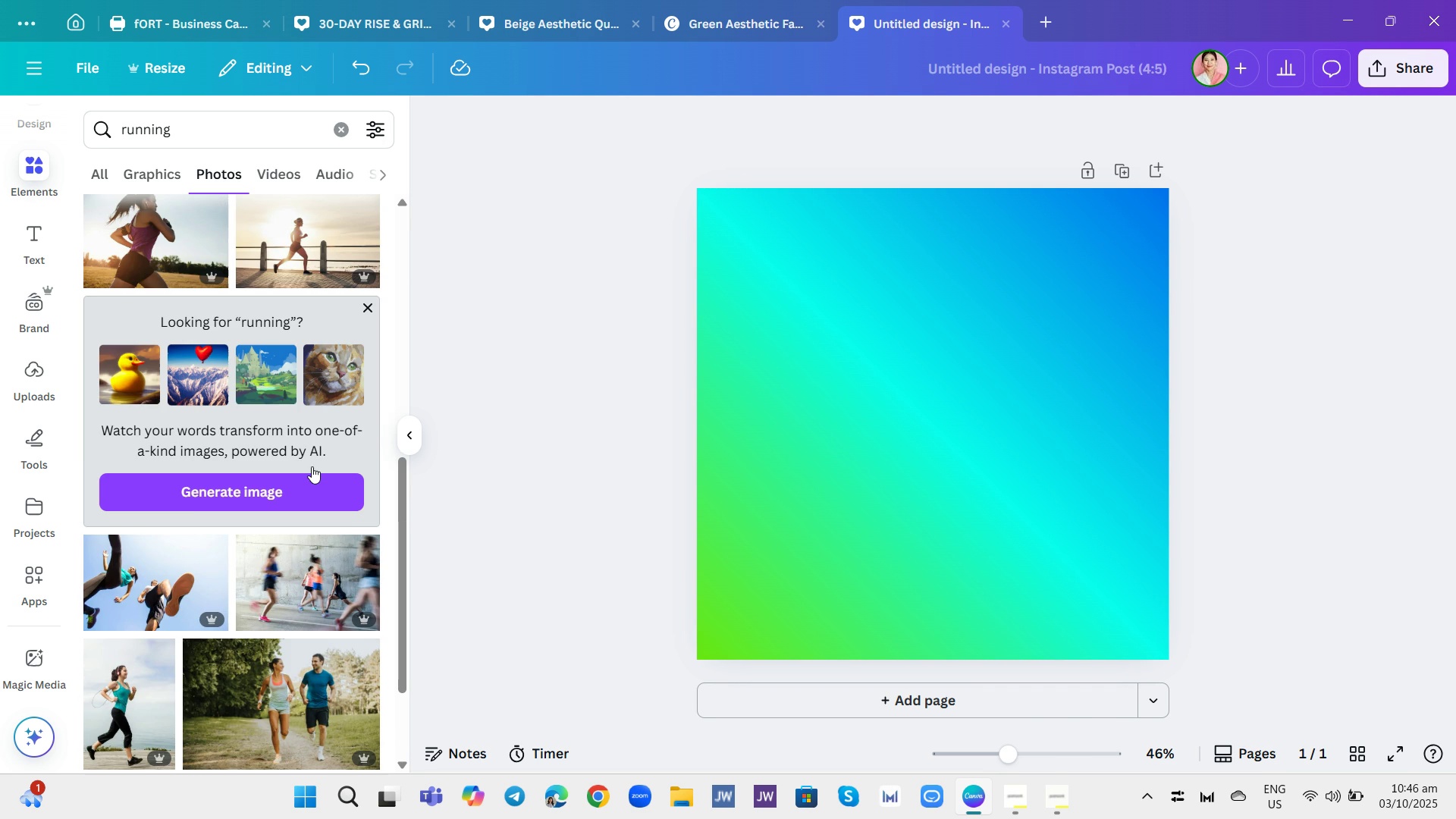 
scroll: coordinate [312, 466], scroll_direction: down, amount: 5.0
 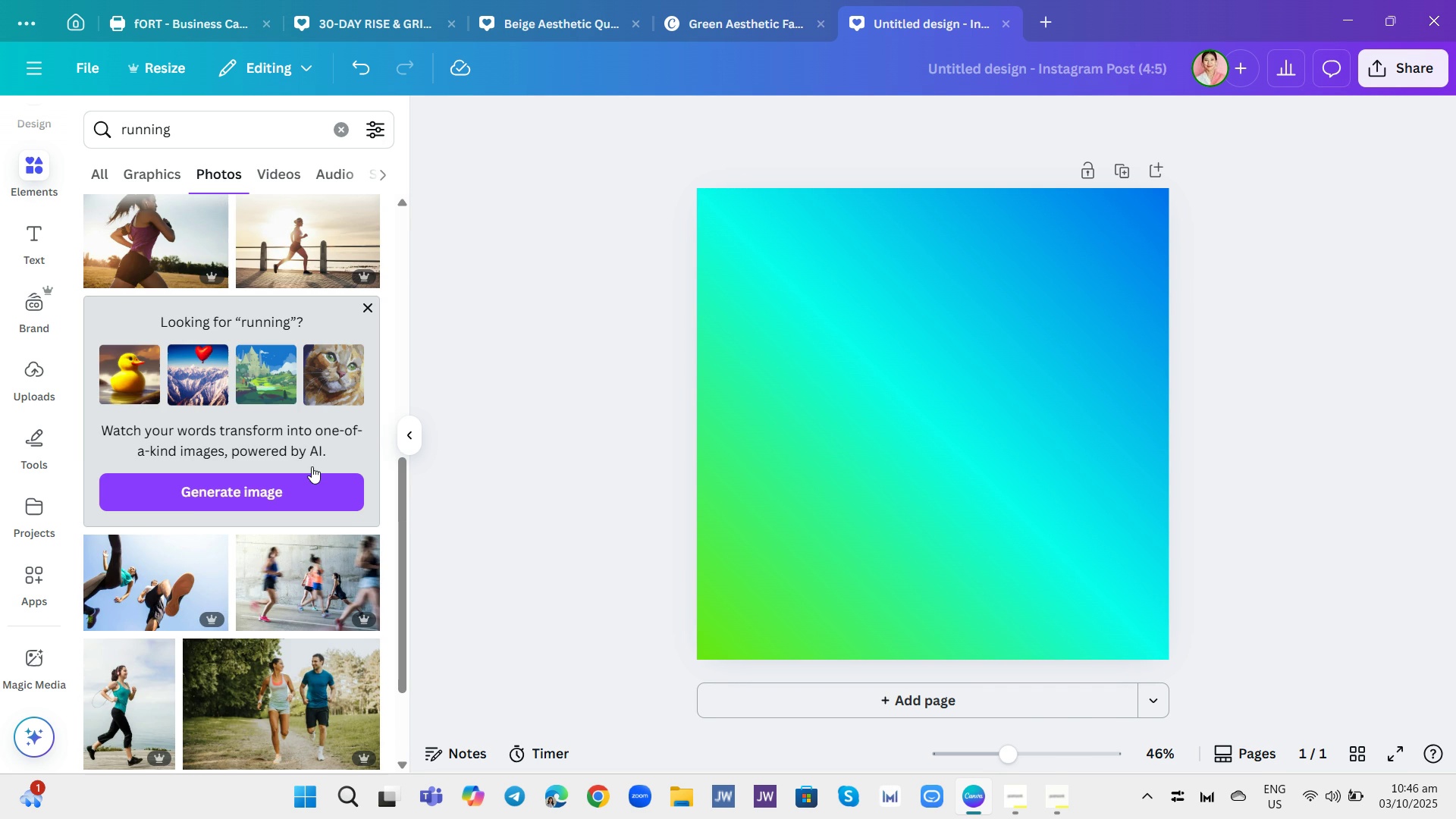 
scroll: coordinate [275, 548], scroll_direction: up, amount: 4.0
 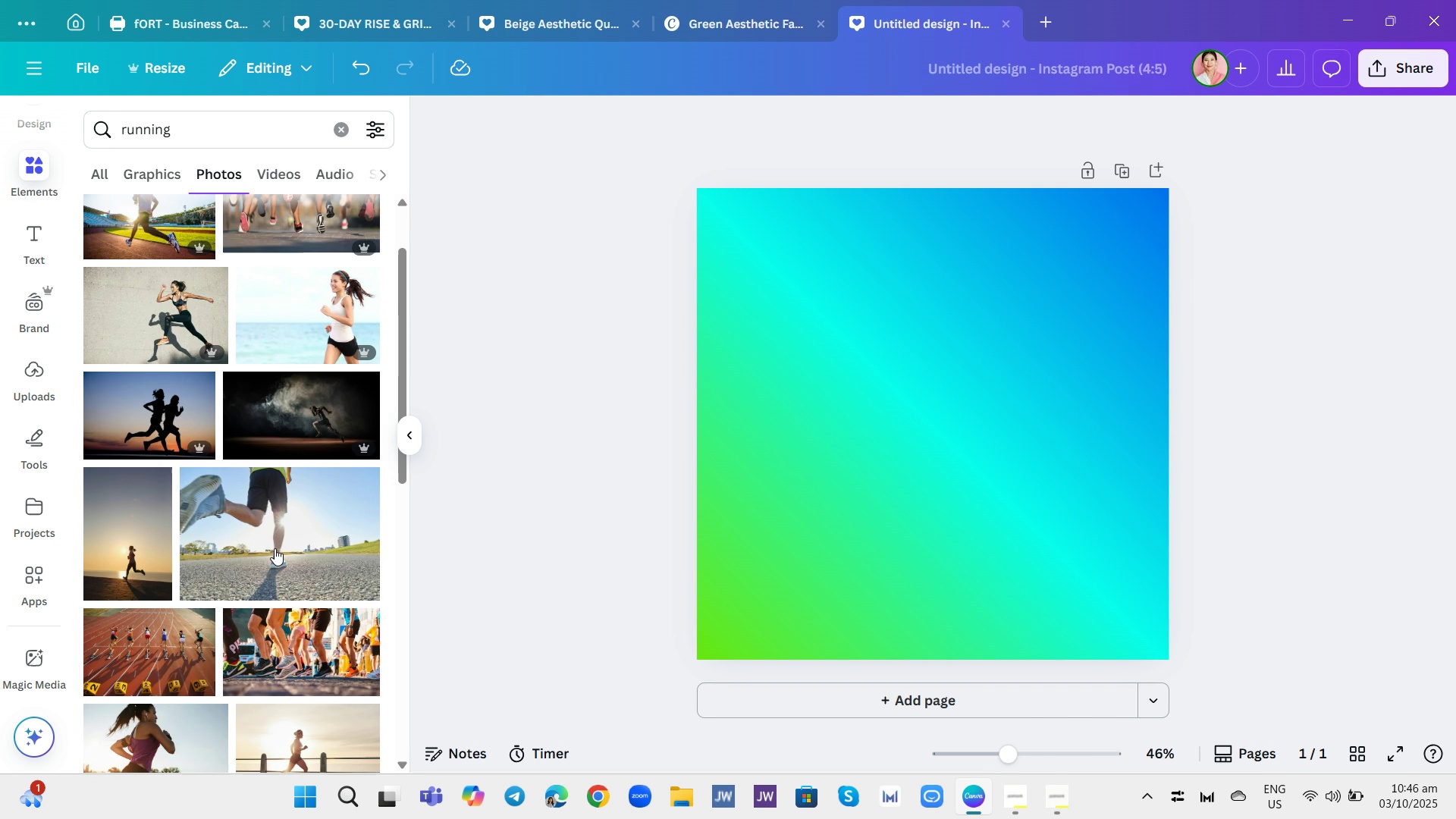 
left_click([168, 345])
 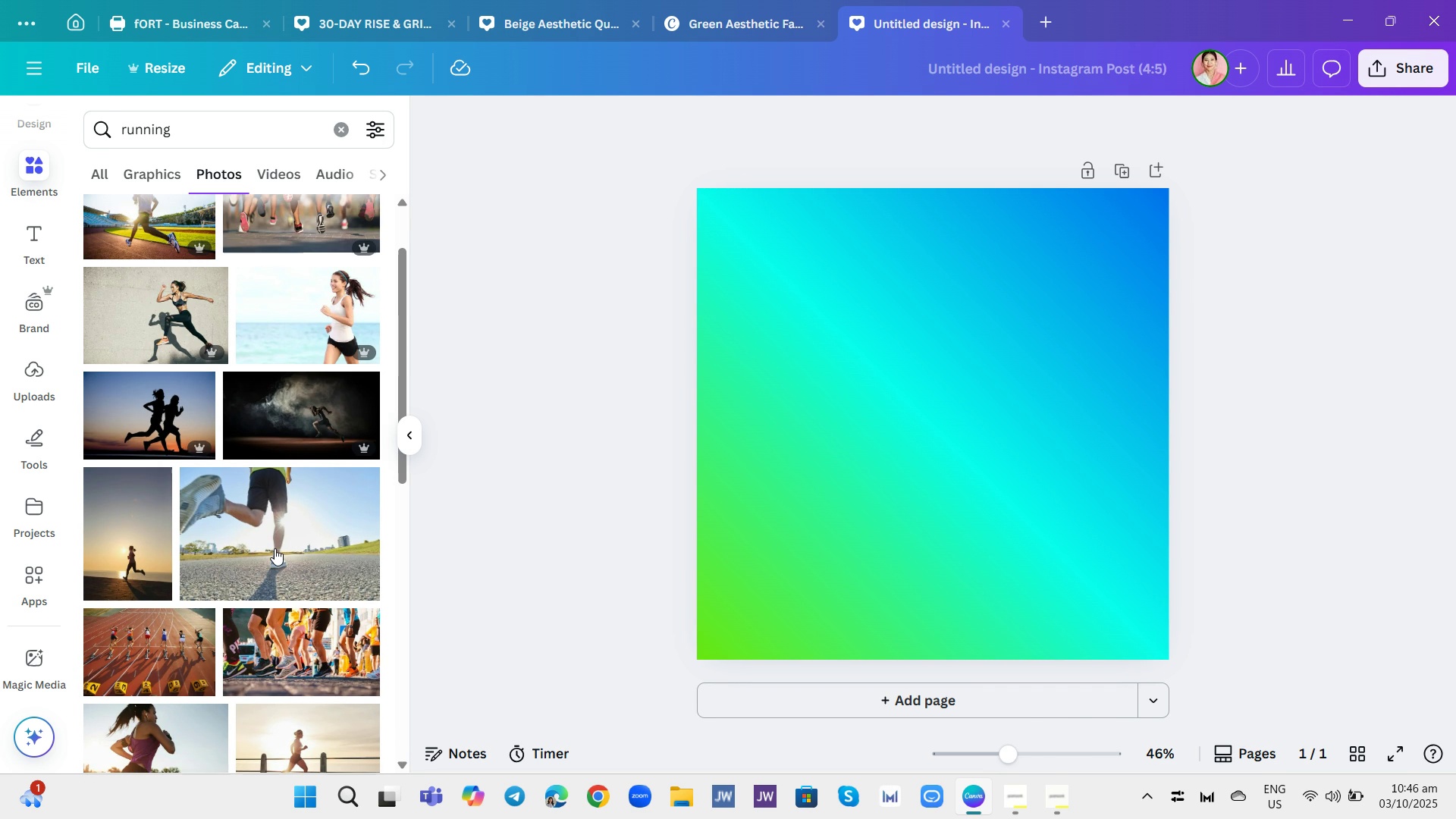 
left_click([167, 344])
 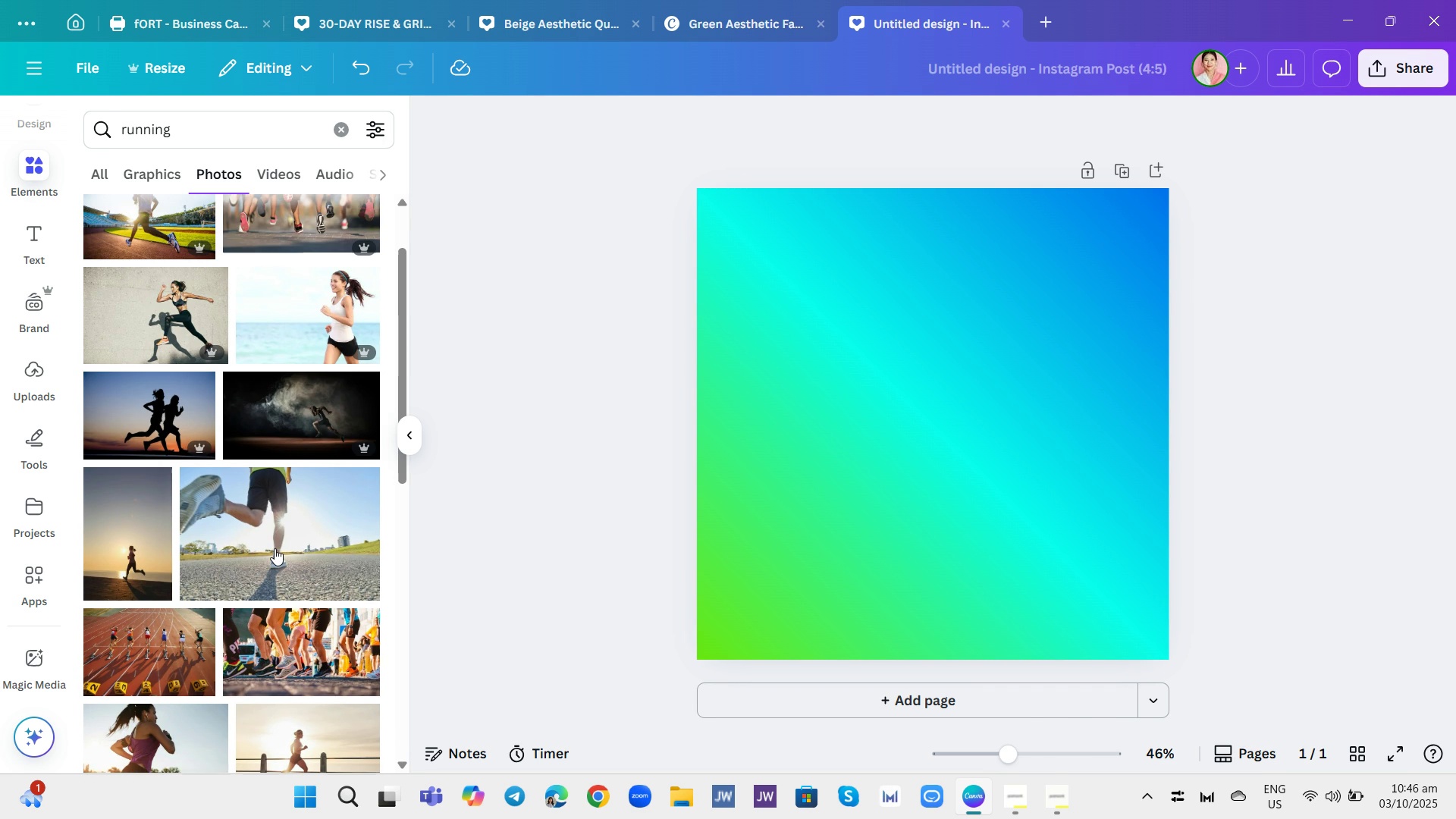 
left_click([184, 388])
 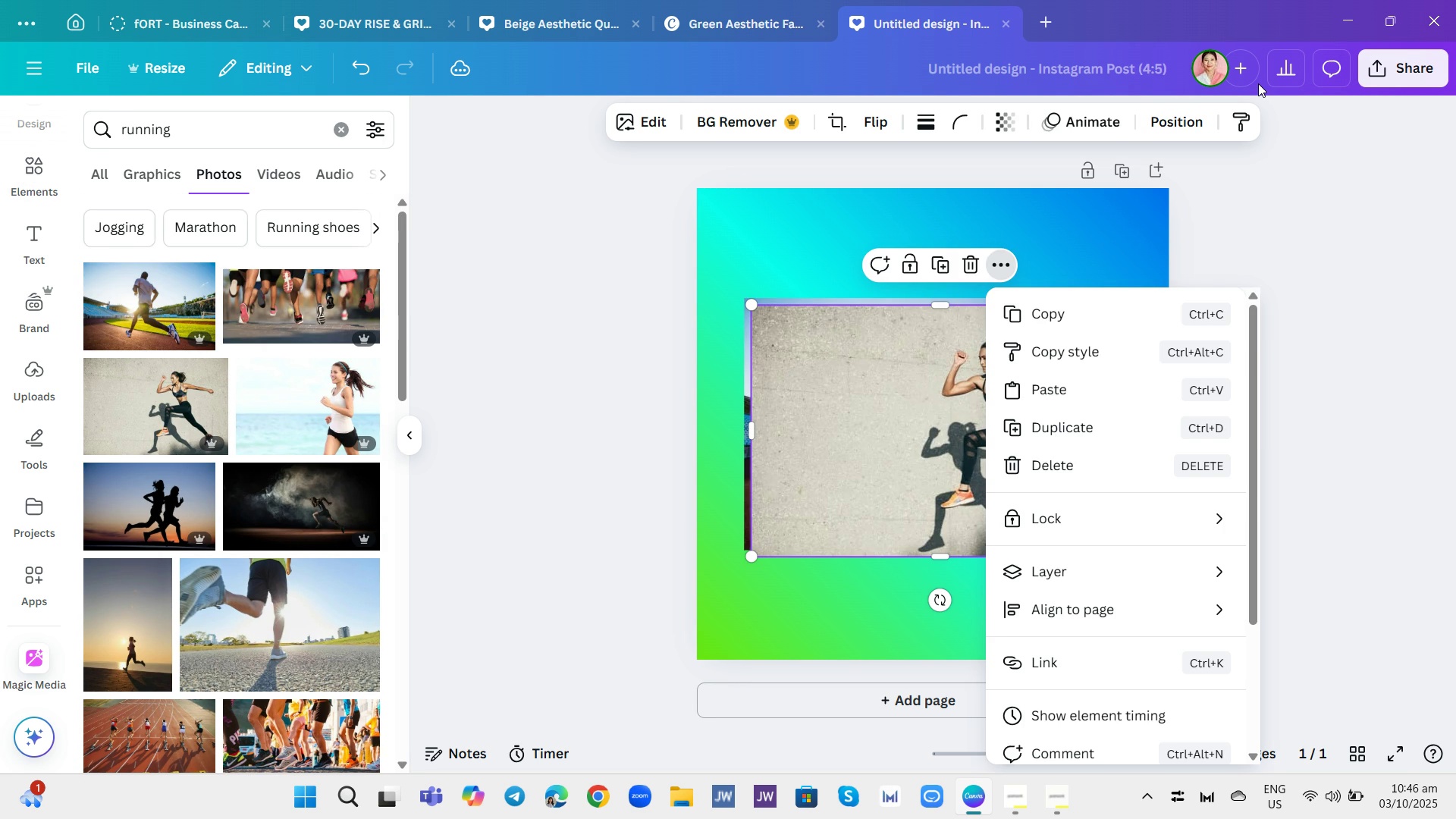 
left_click([998, 255])